 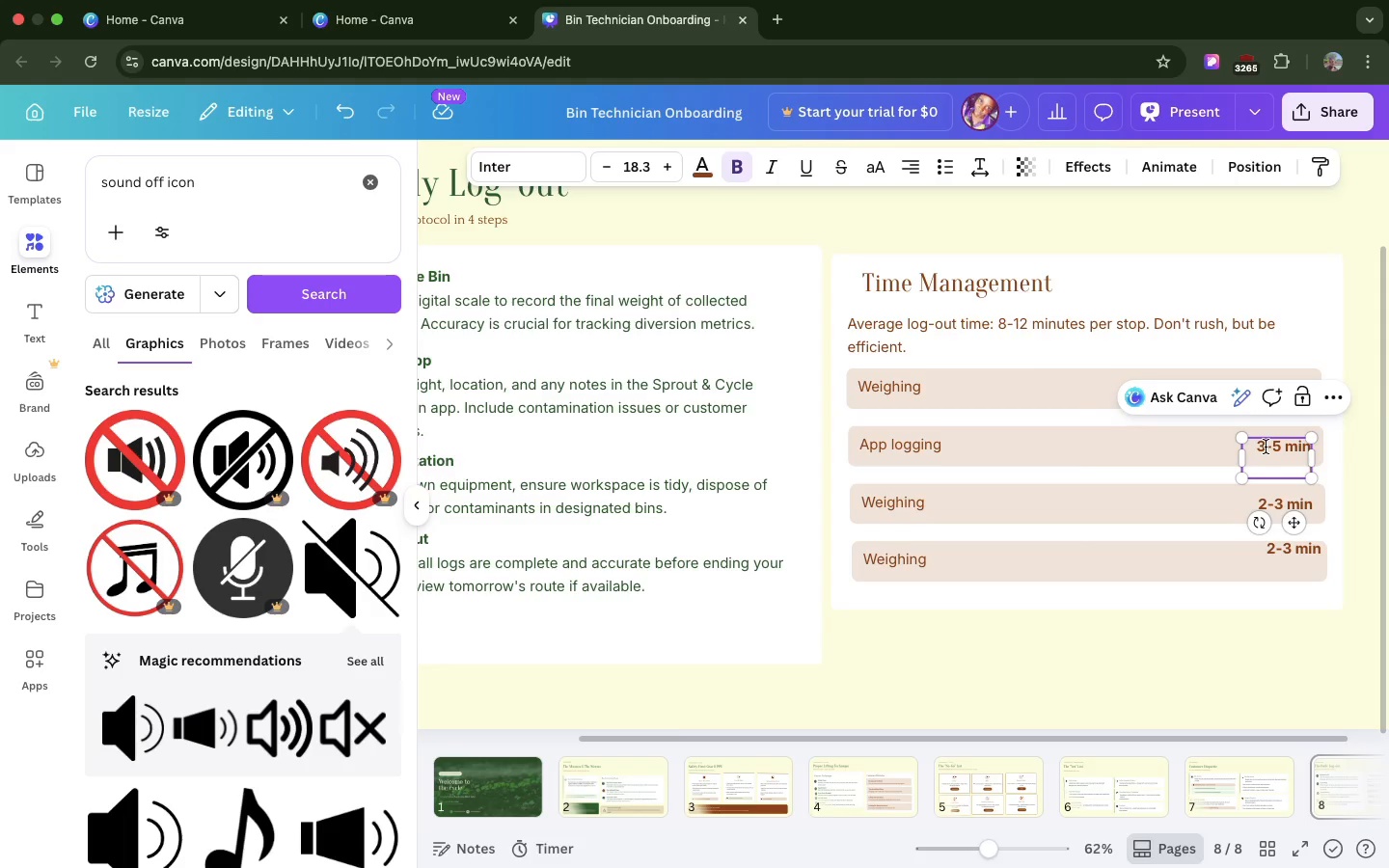 
key(Meta+V)
 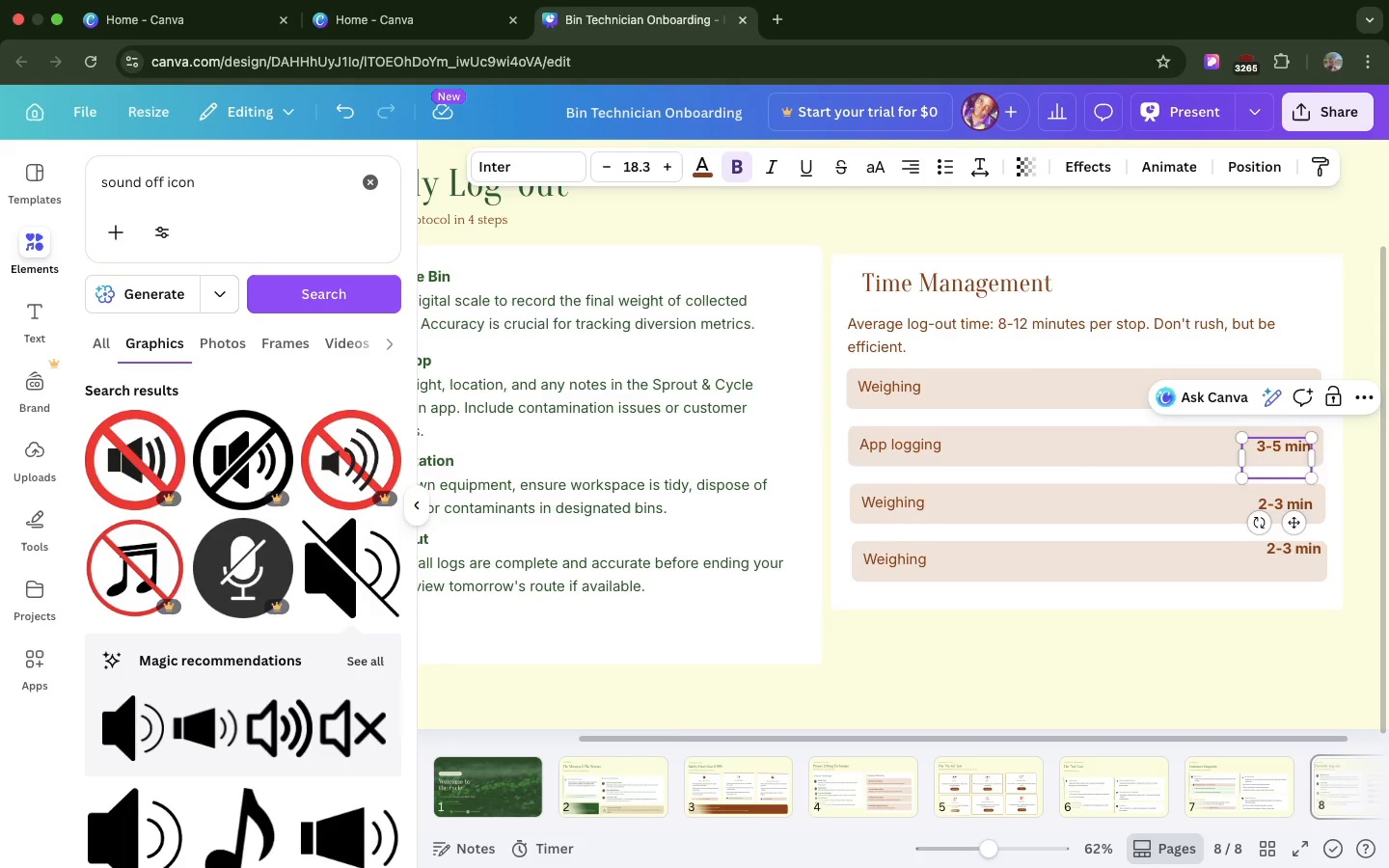 
key(Backspace)
 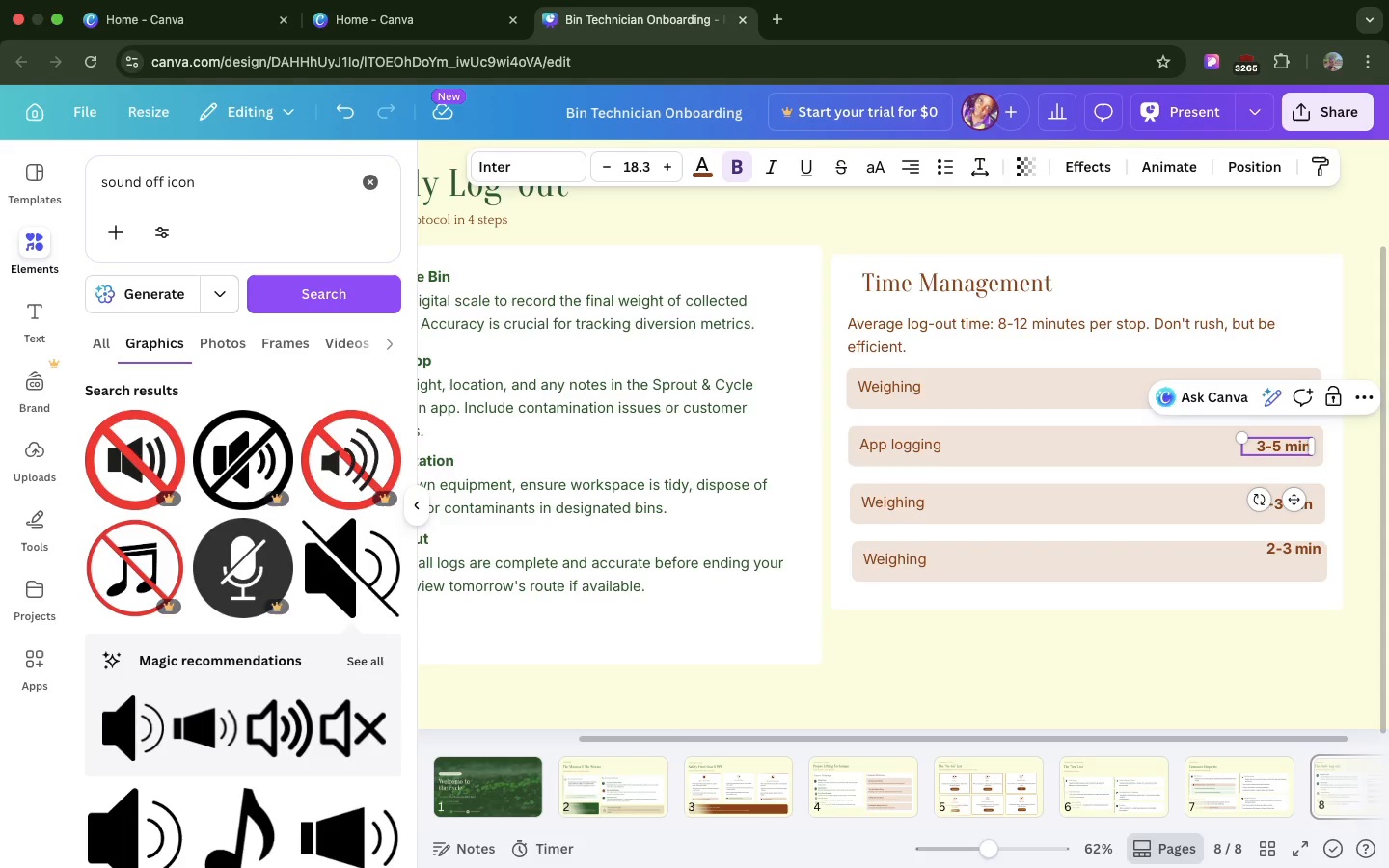 
left_click([1256, 443])
 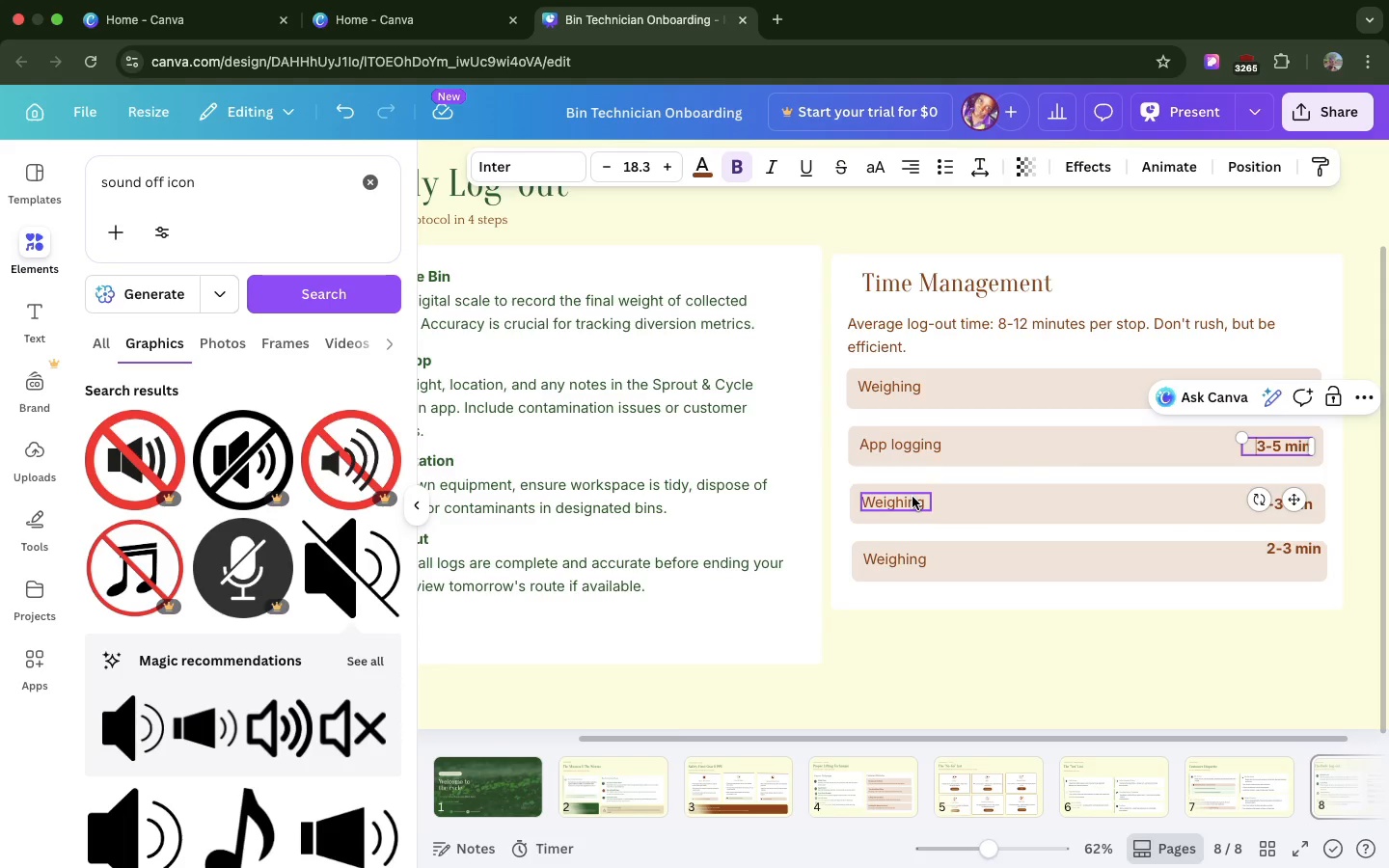 
double_click([912, 497])
 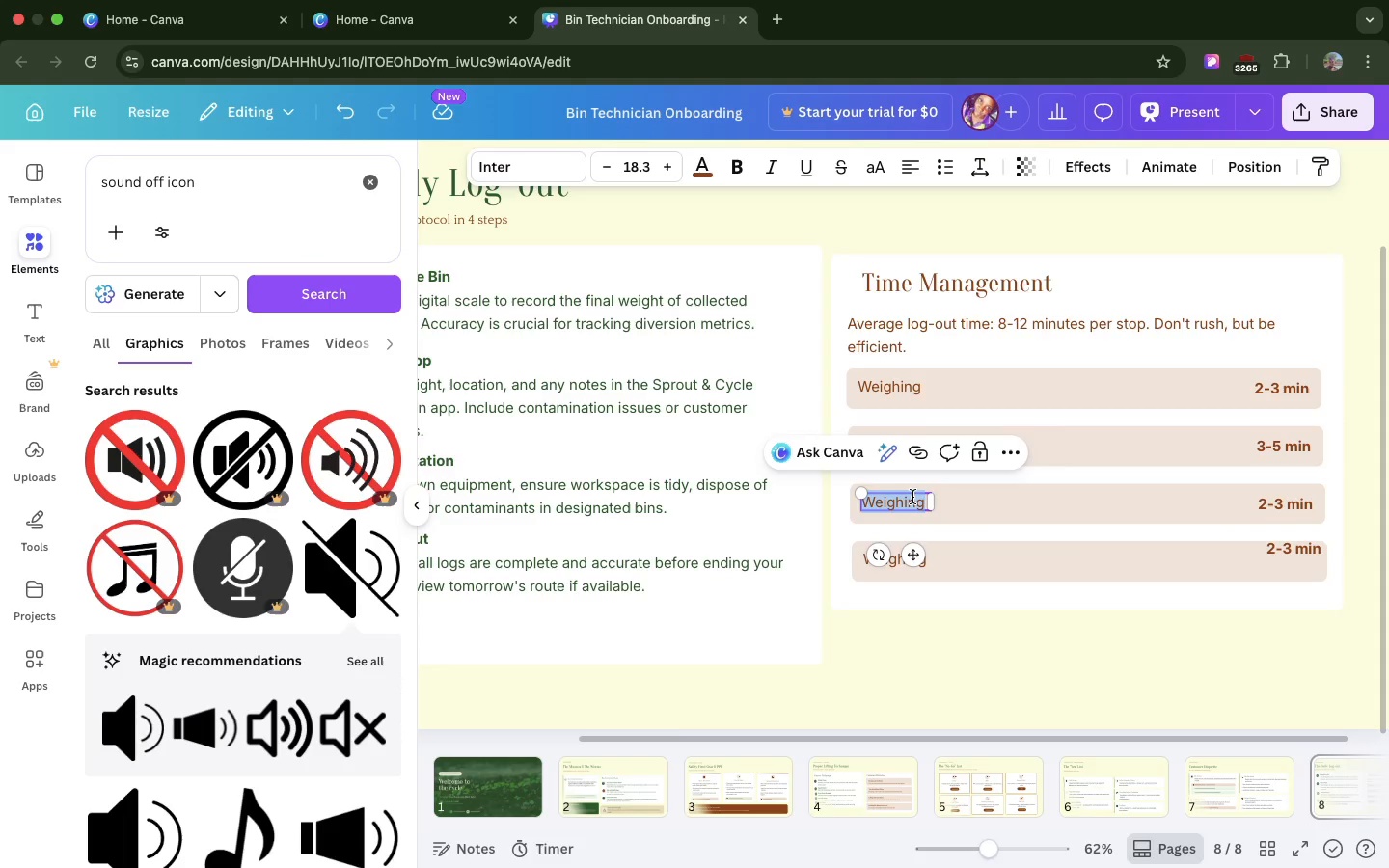 
triple_click([912, 497])
 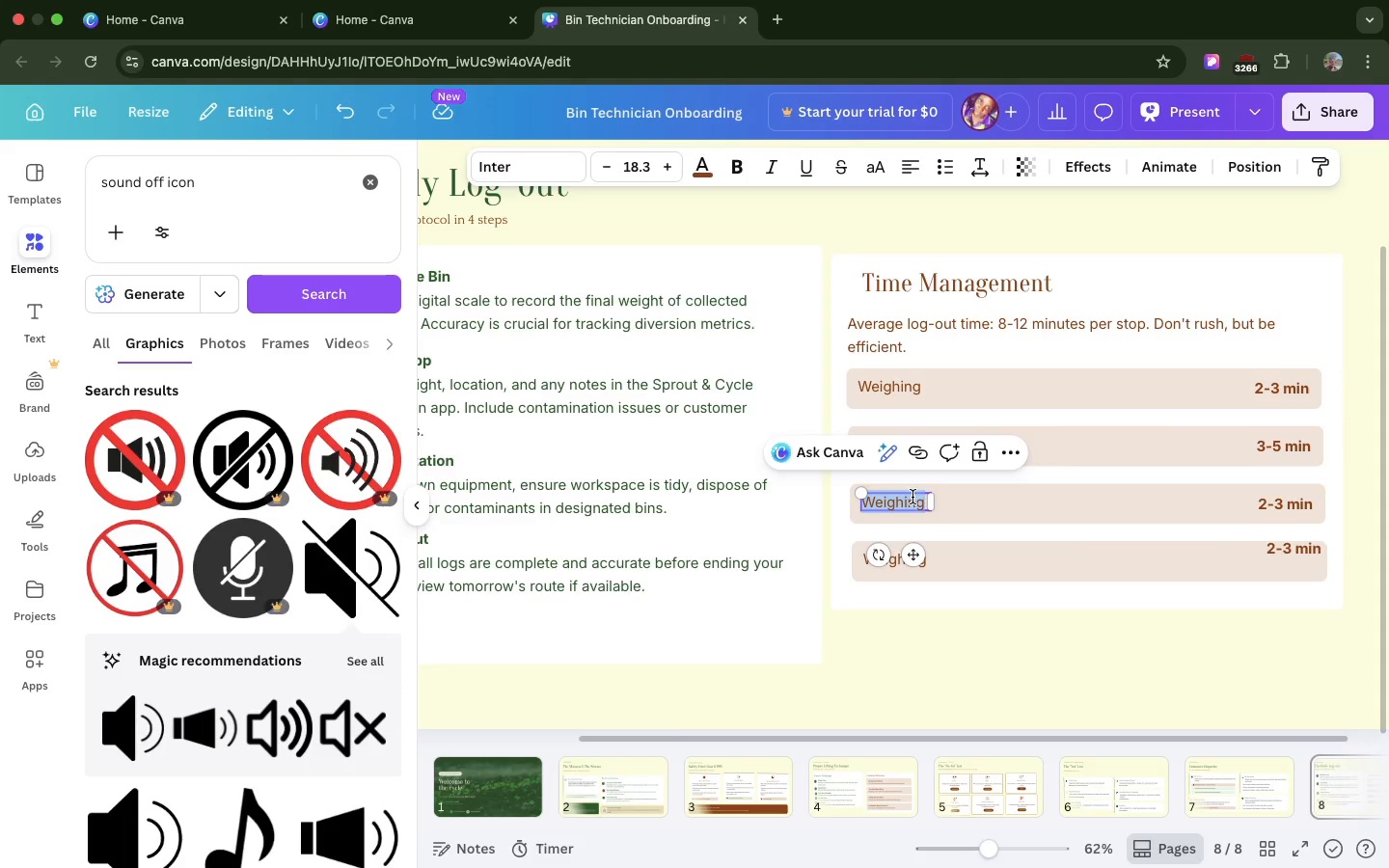 
key(Meta+CommandLeft)
 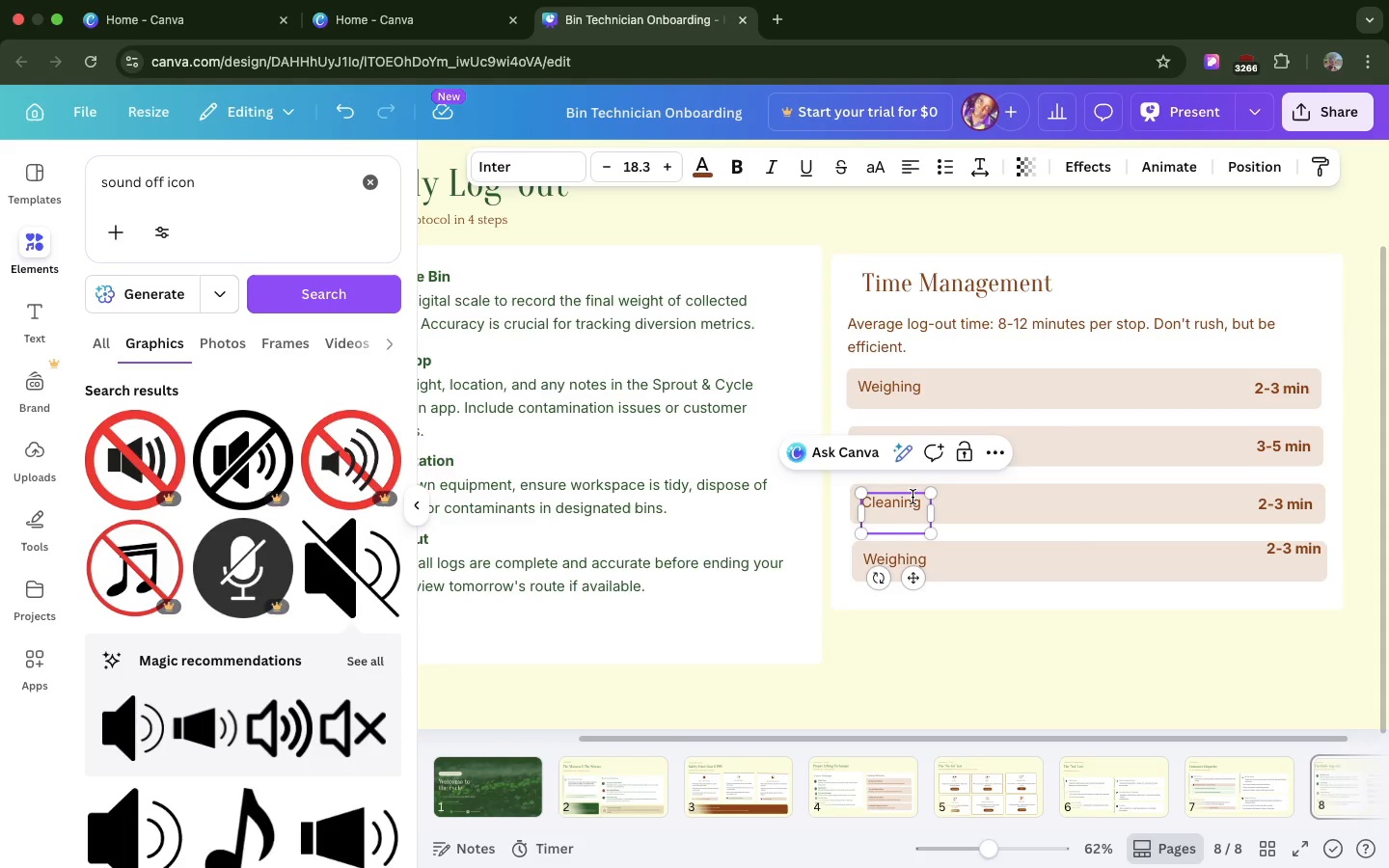 
key(Meta+V)
 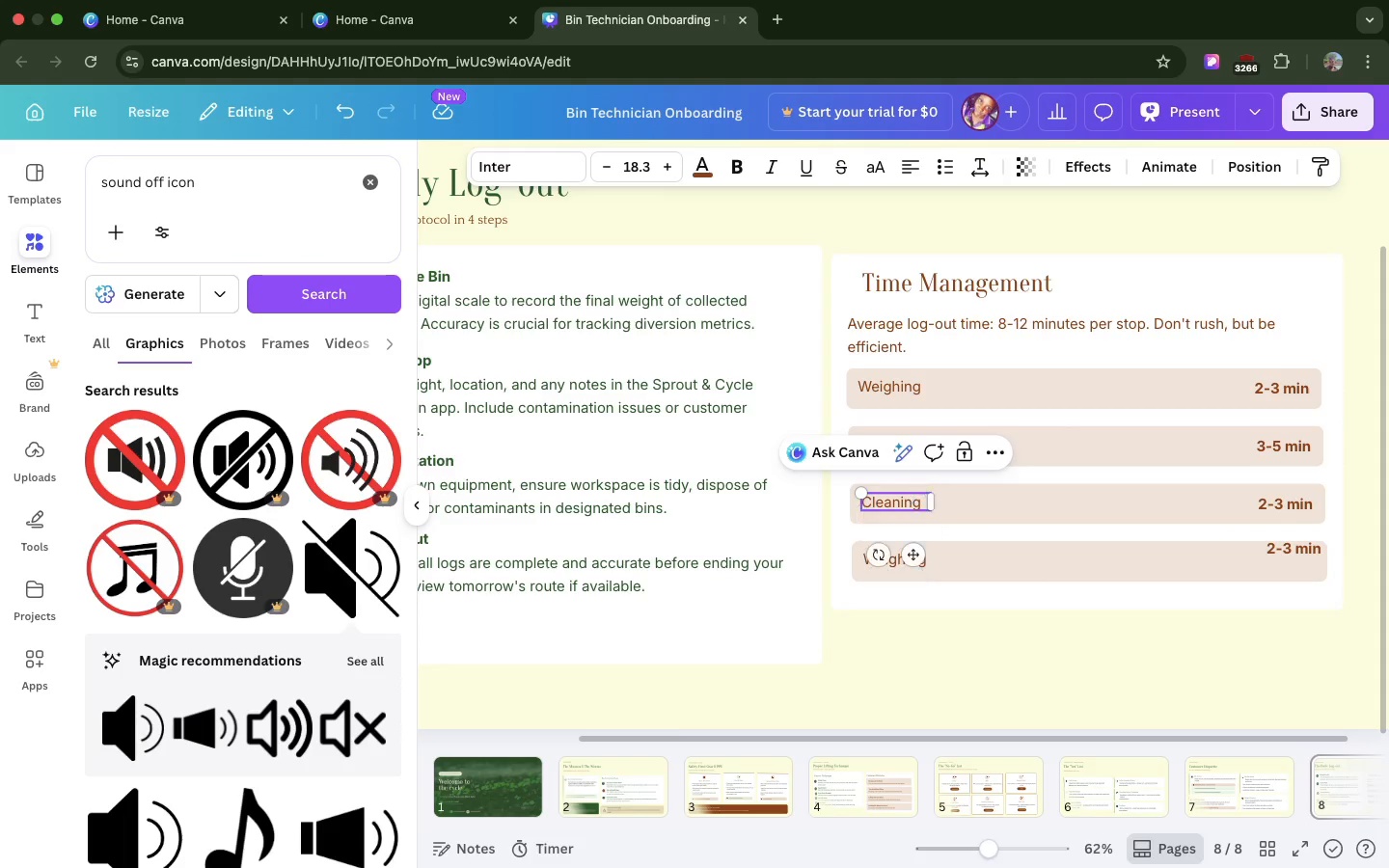 
key(Backspace)
 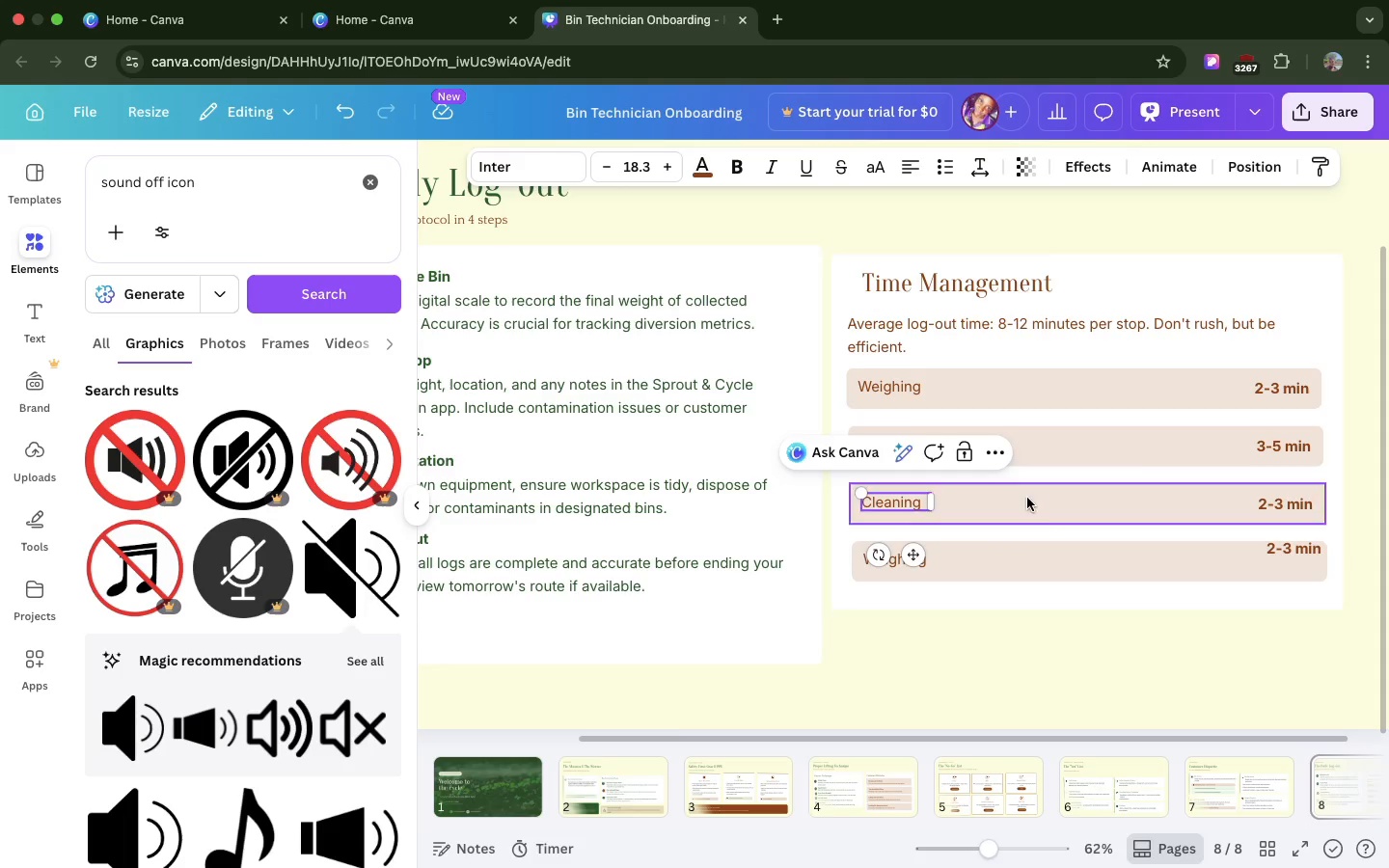 
double_click([1268, 502])
 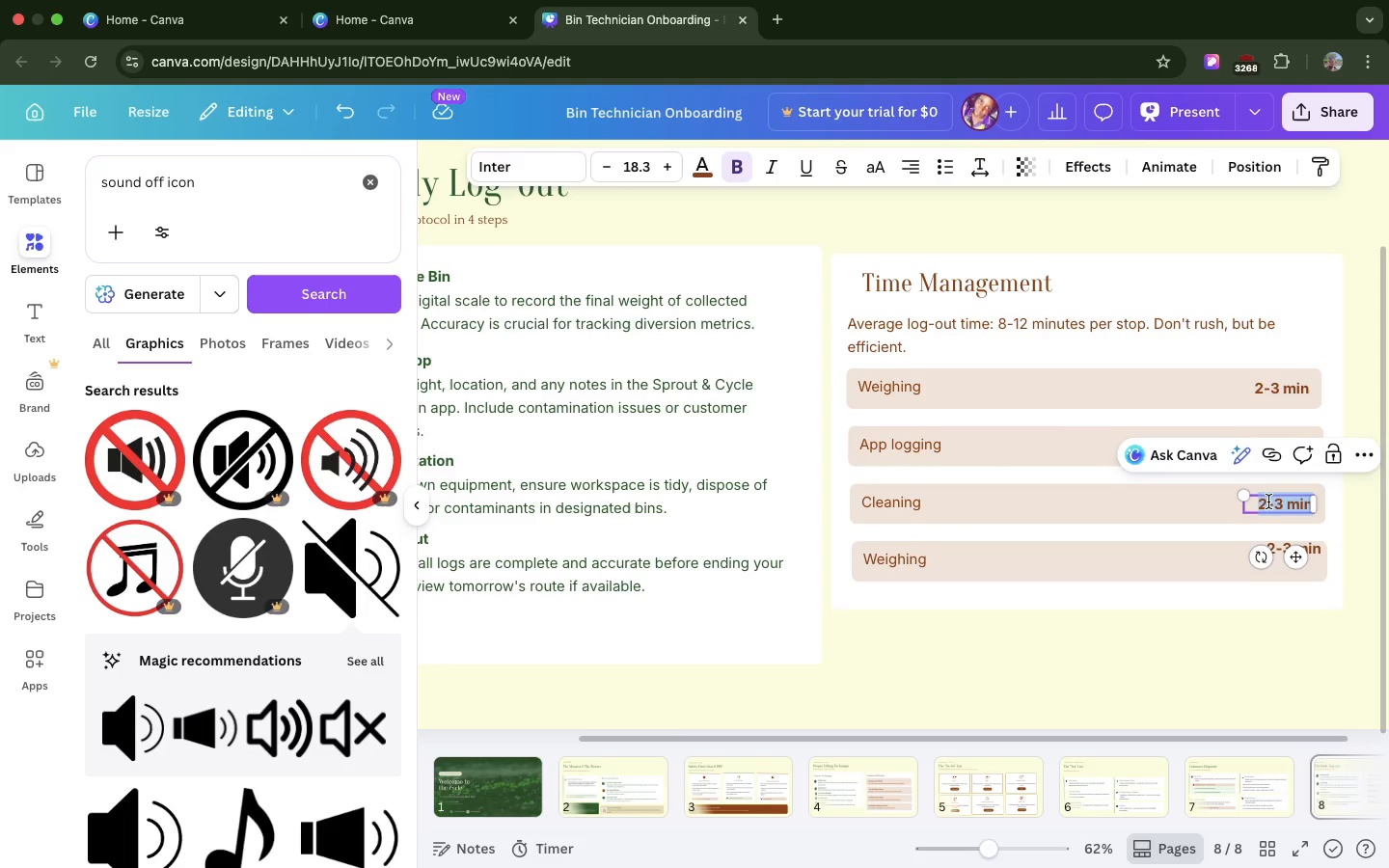 
key(Meta+CommandLeft)
 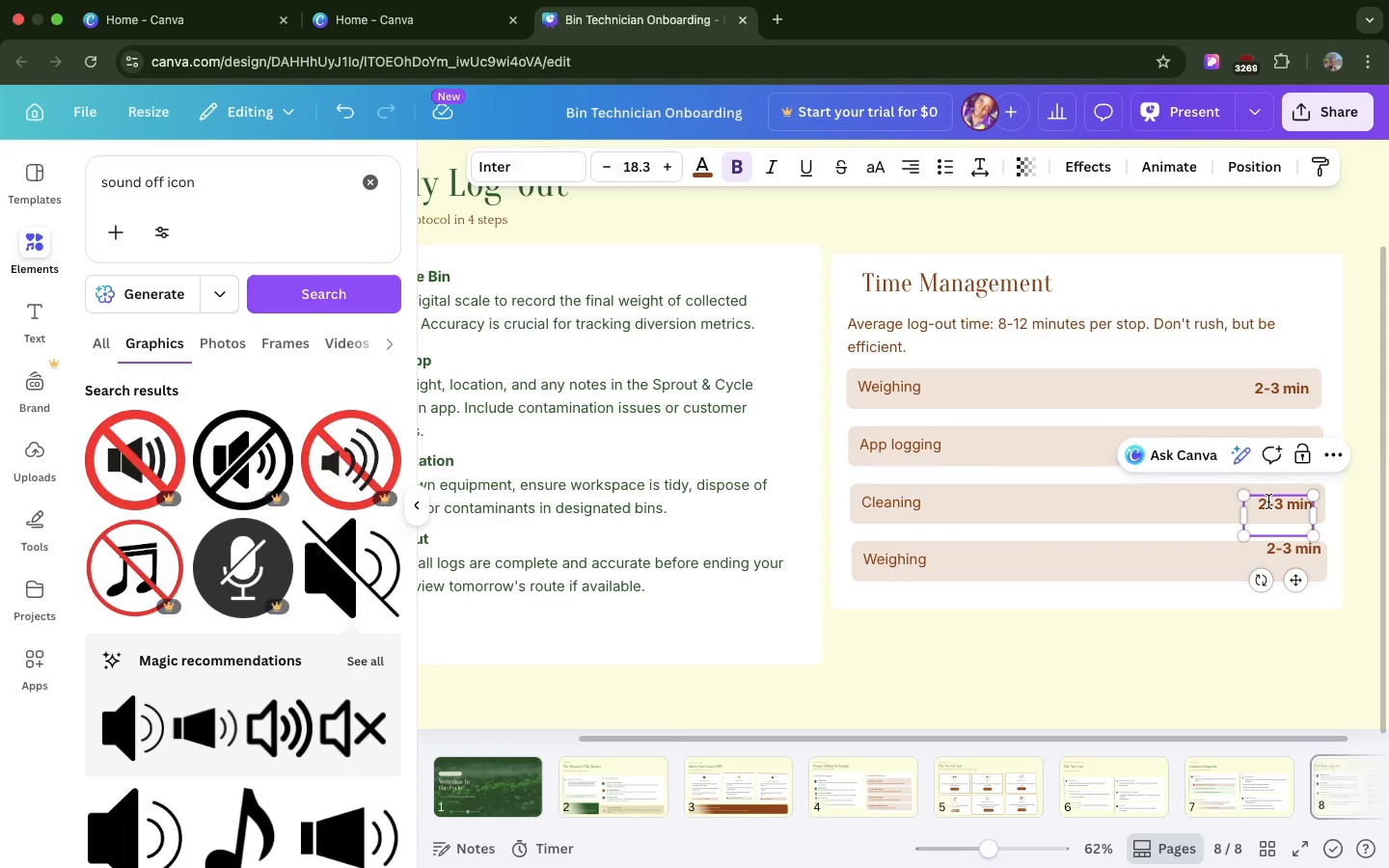 
key(Meta+V)
 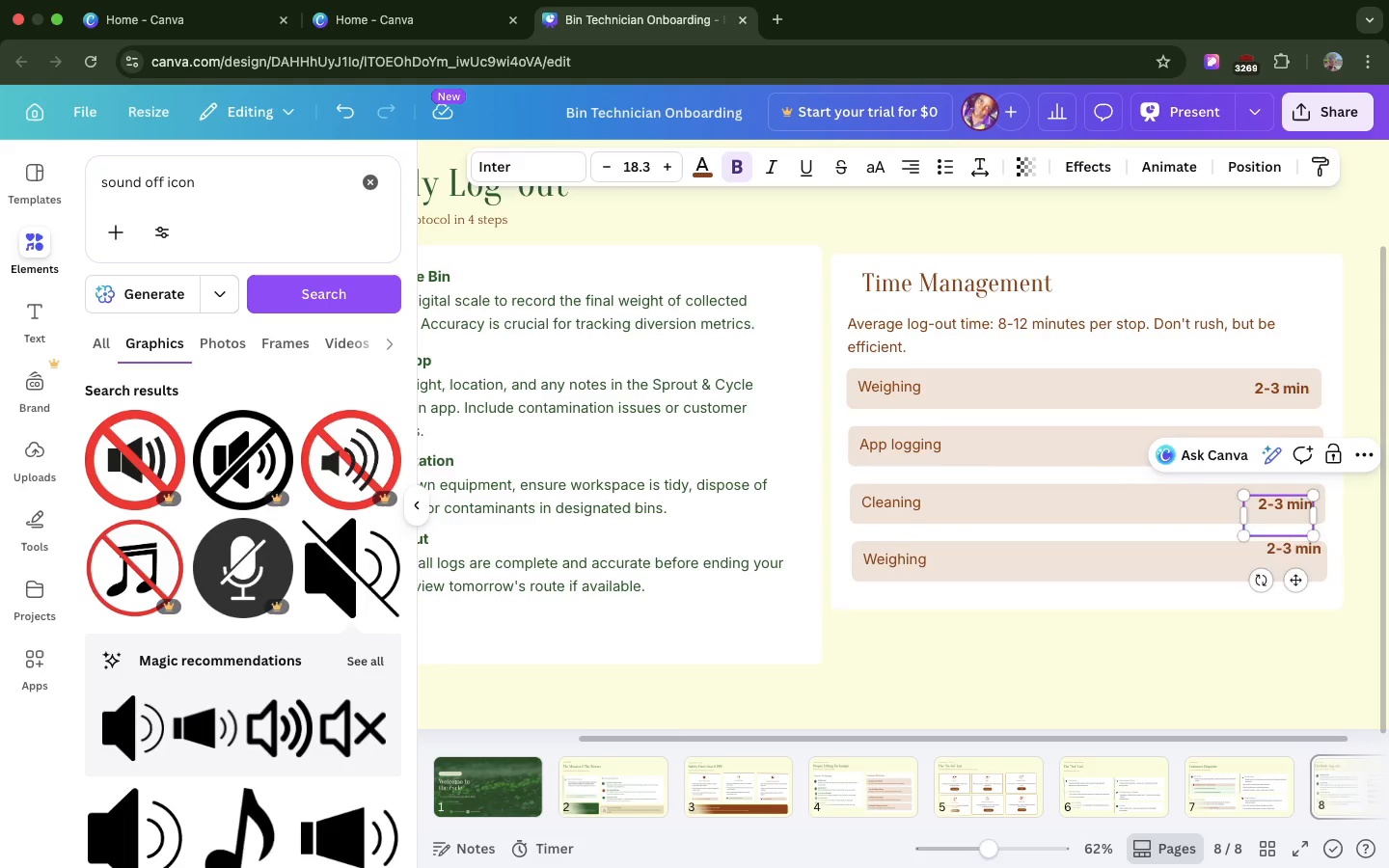 
key(Backspace)
 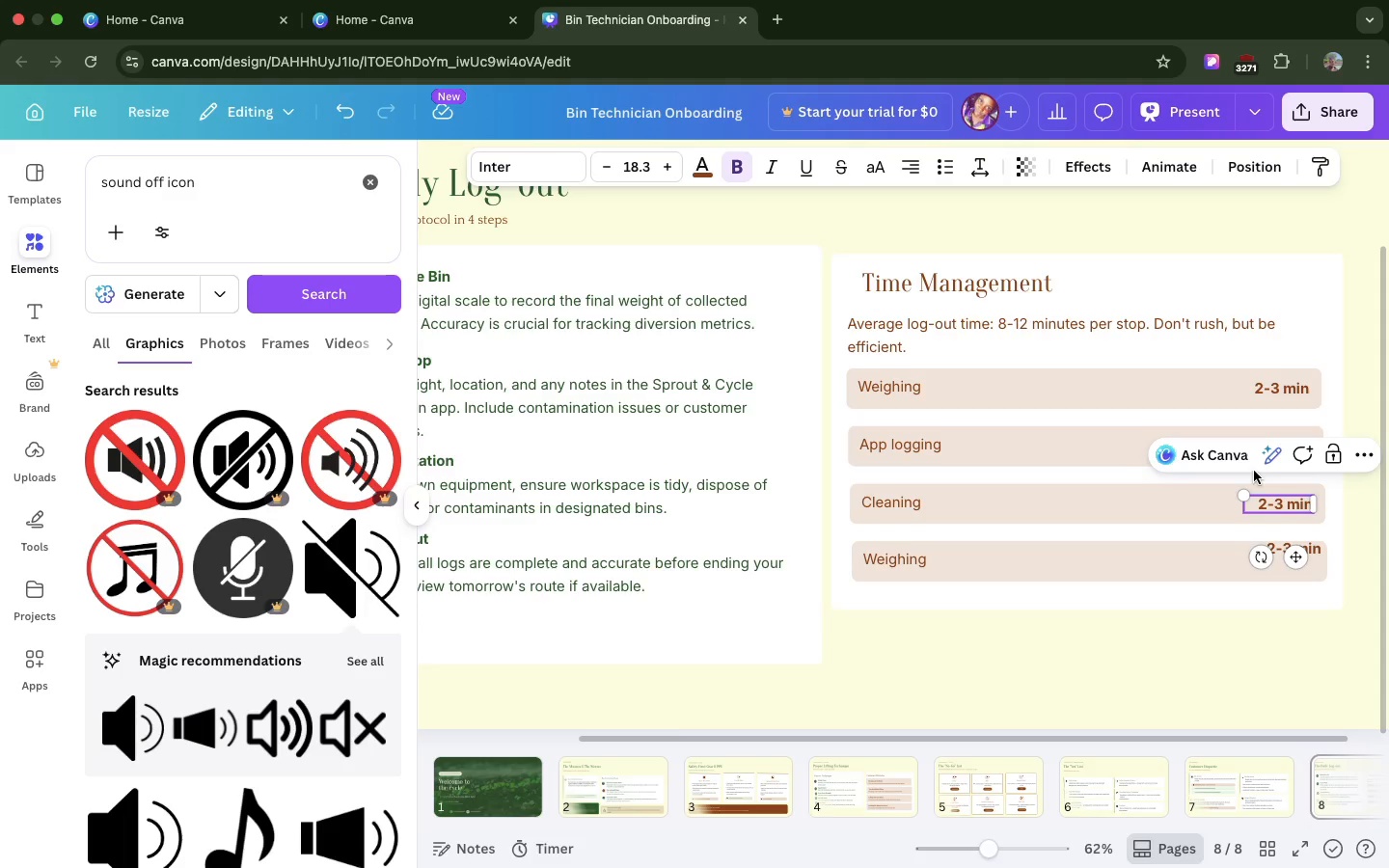 
wait(6.67)
 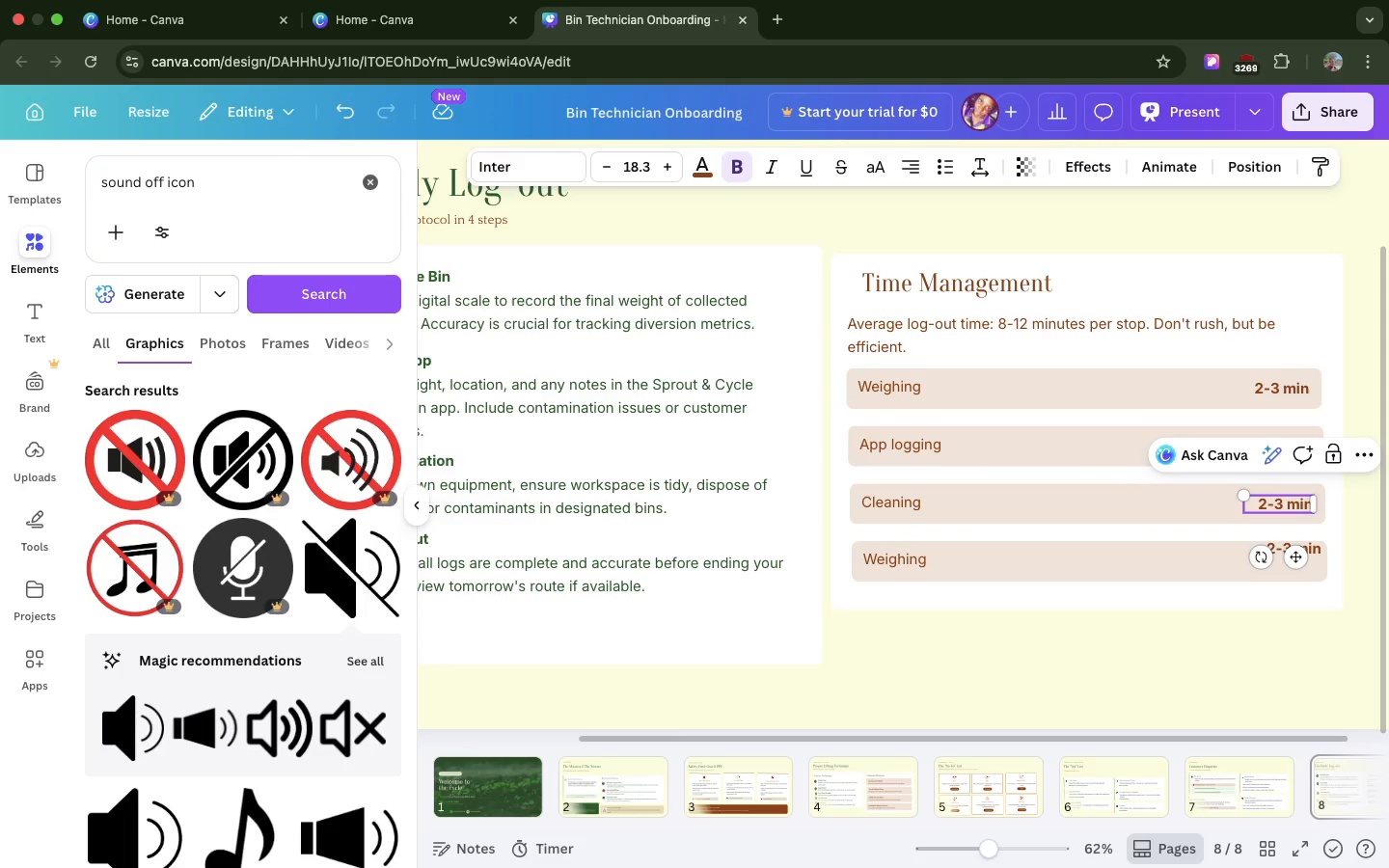 
double_click([877, 556])
 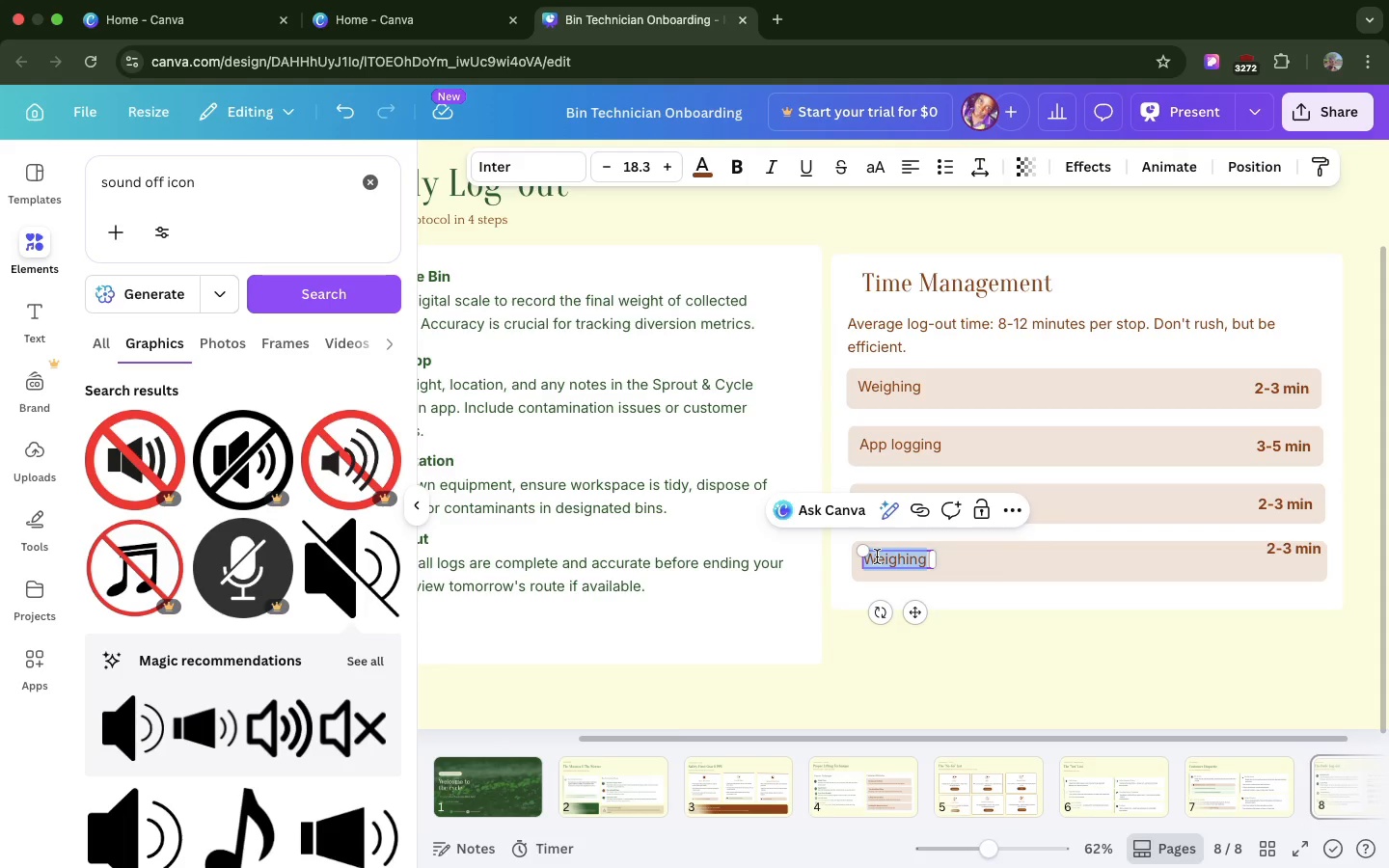 
key(Meta+CommandLeft)
 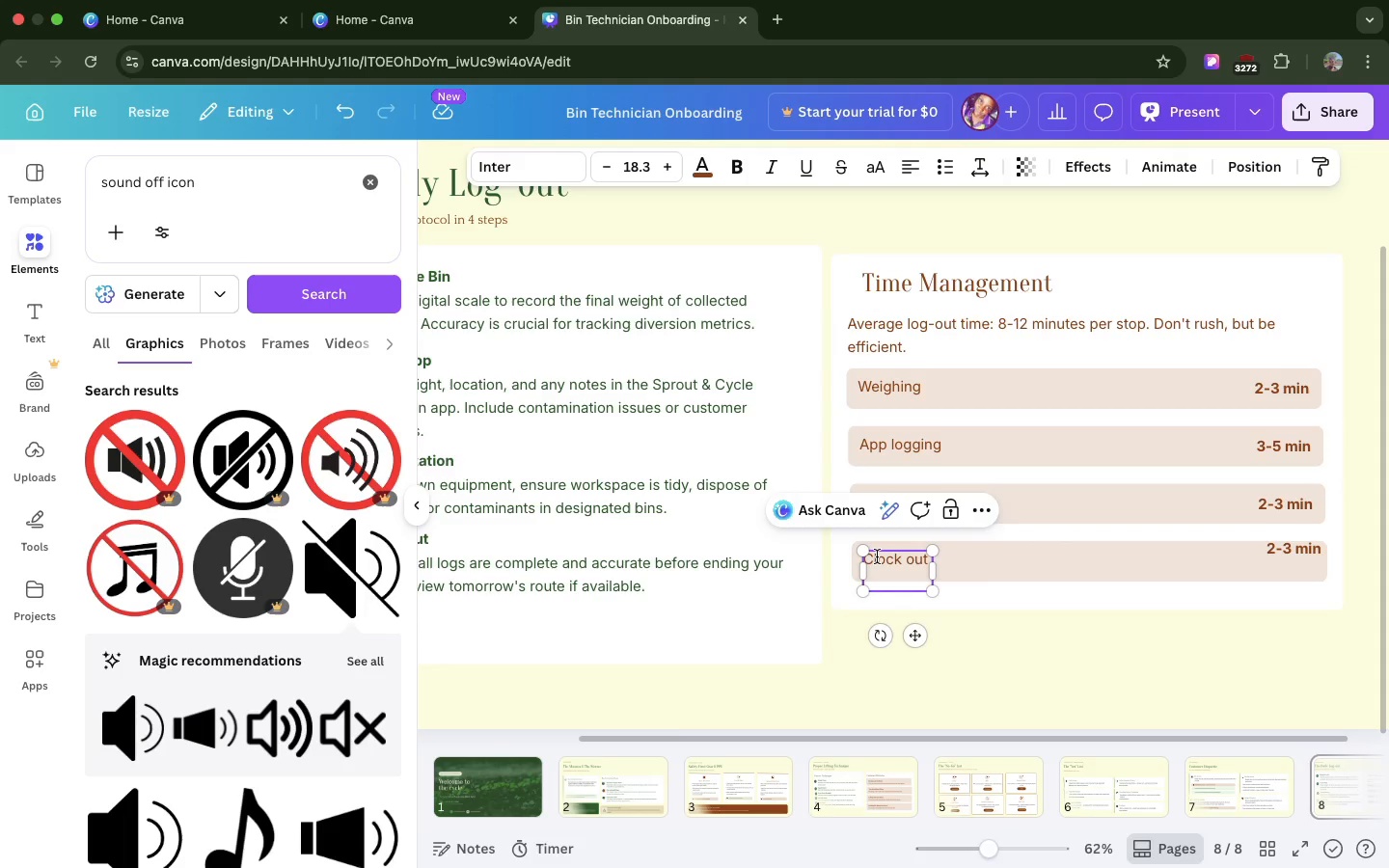 
key(Meta+V)
 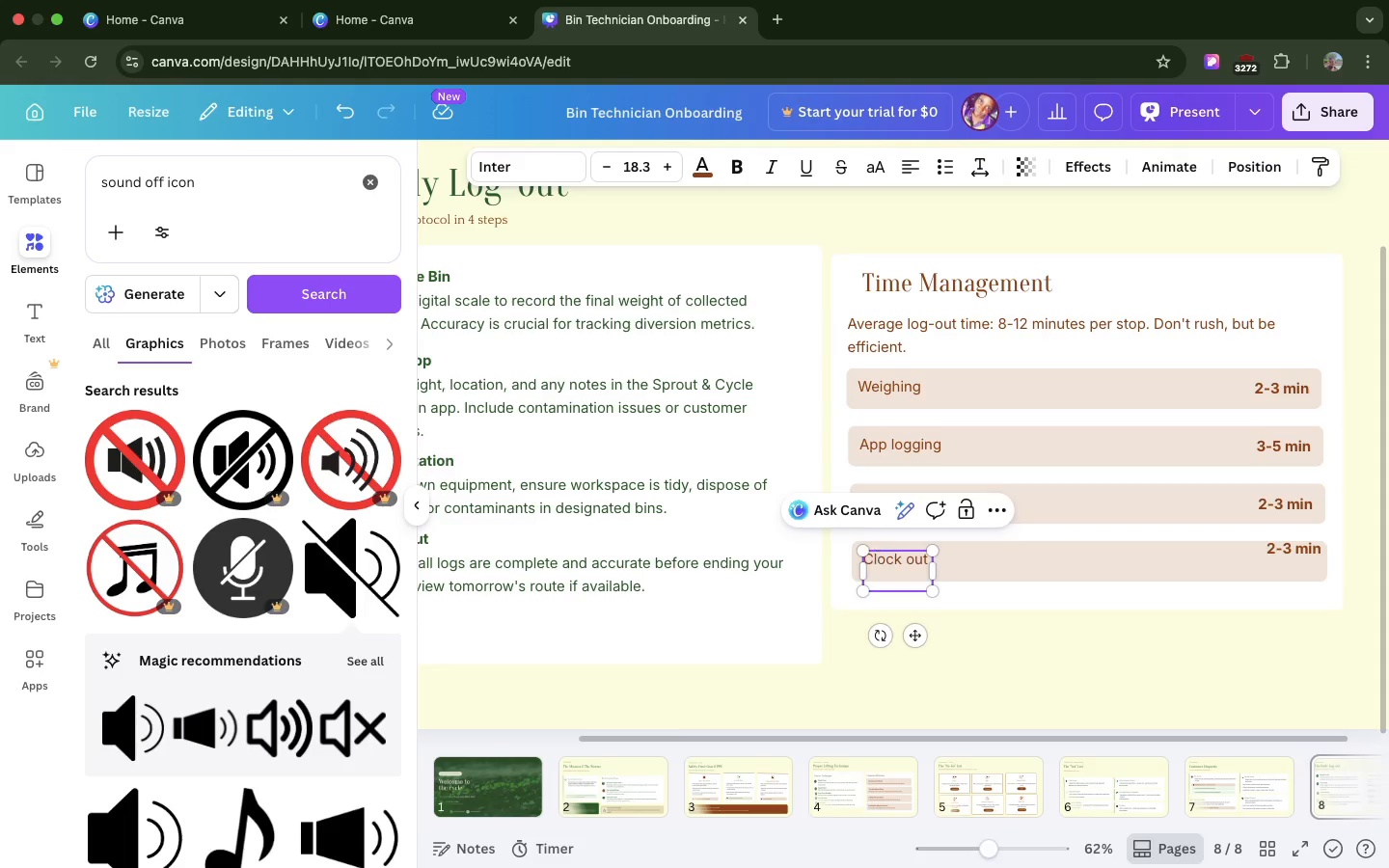 
key(Backspace)
 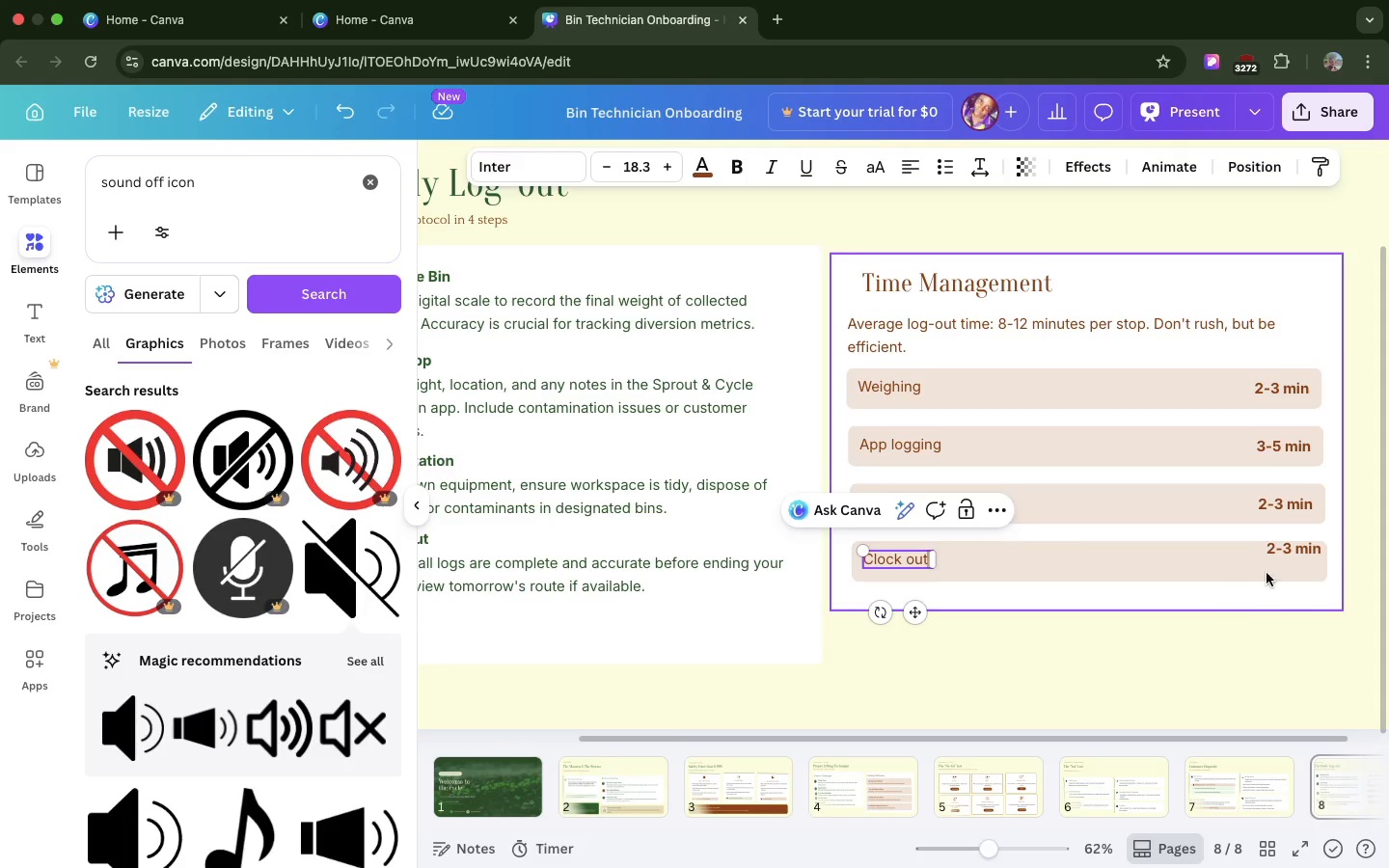 
wait(5.6)
 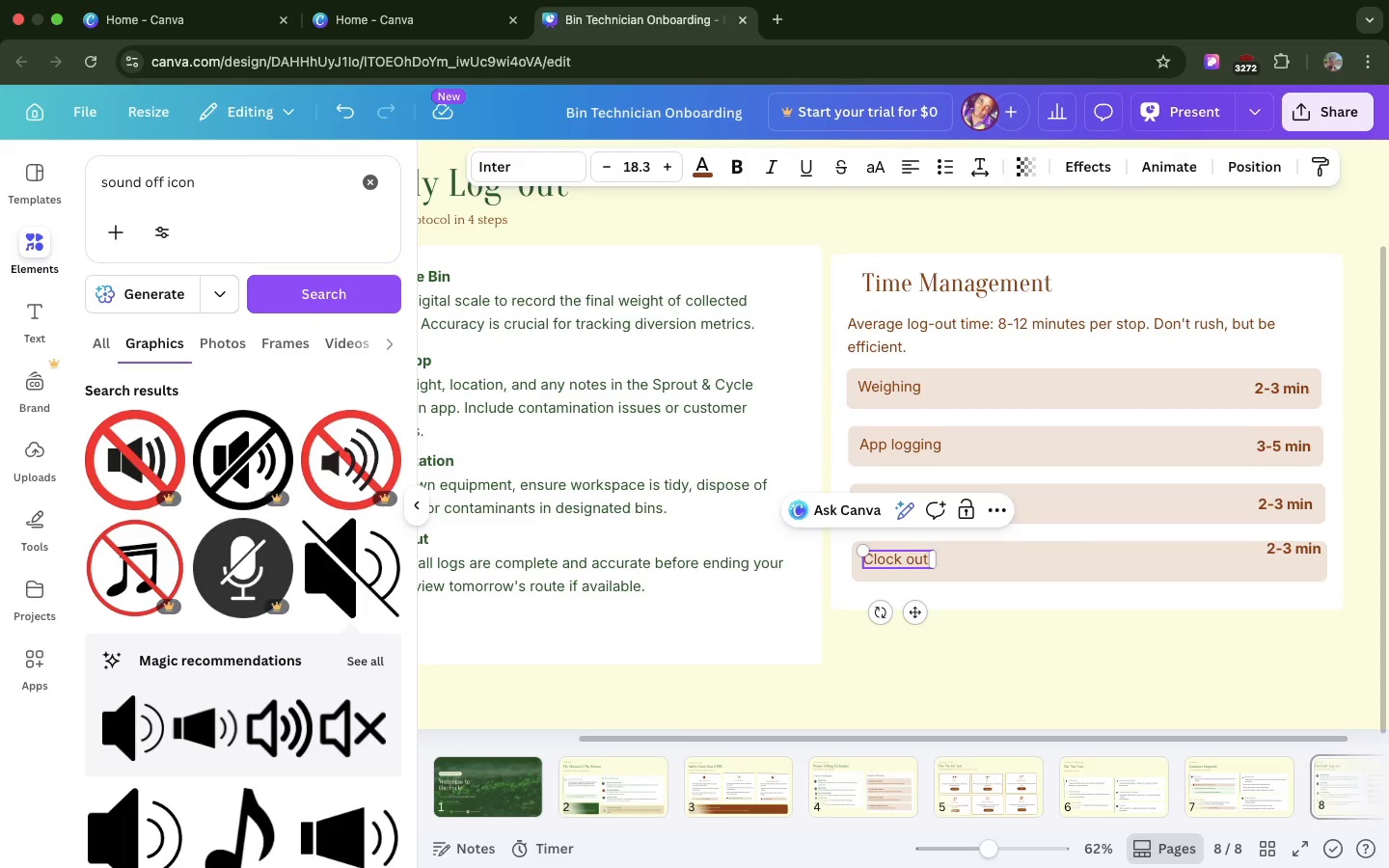 
double_click([1278, 553])
 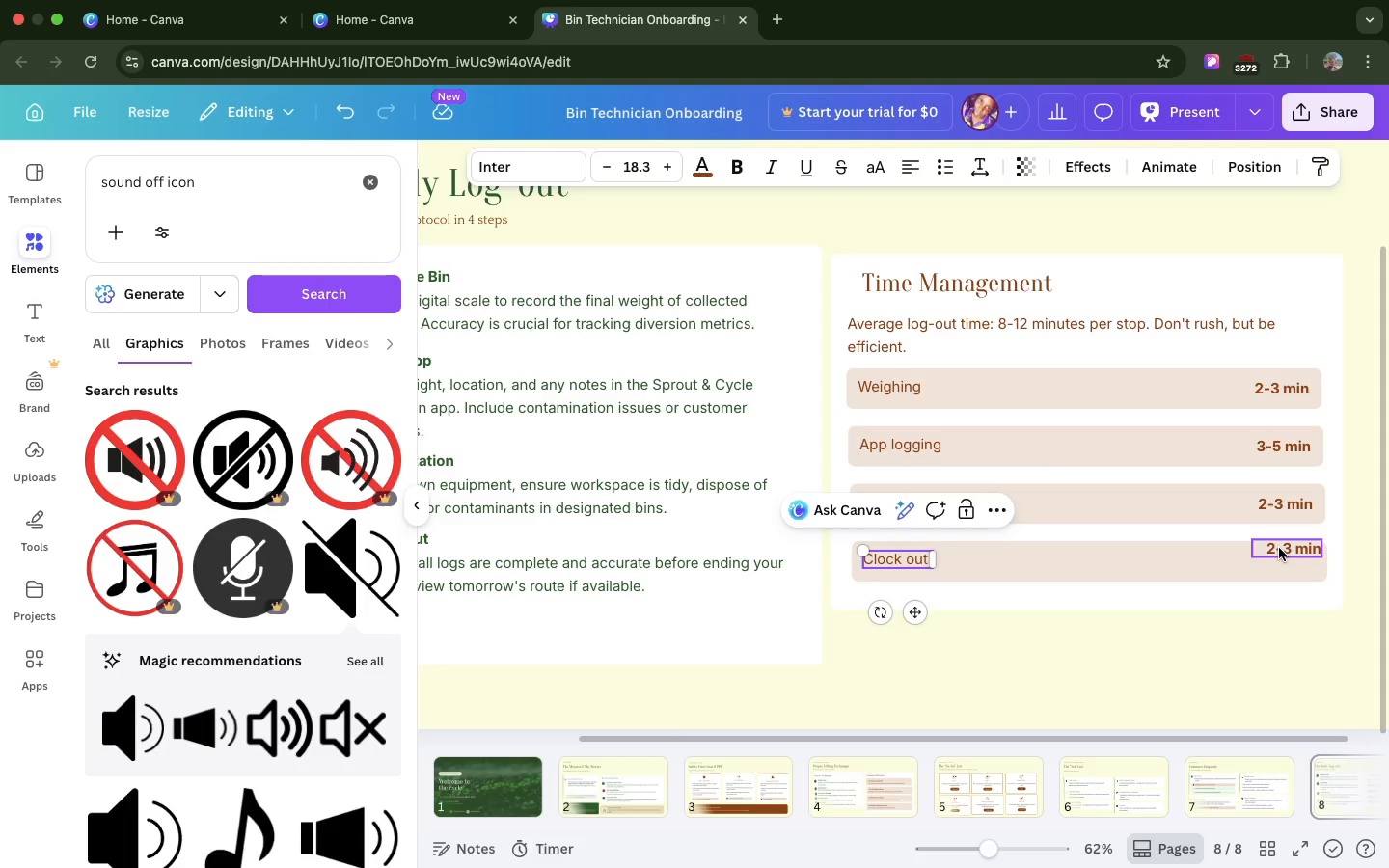 
double_click([1279, 548])
 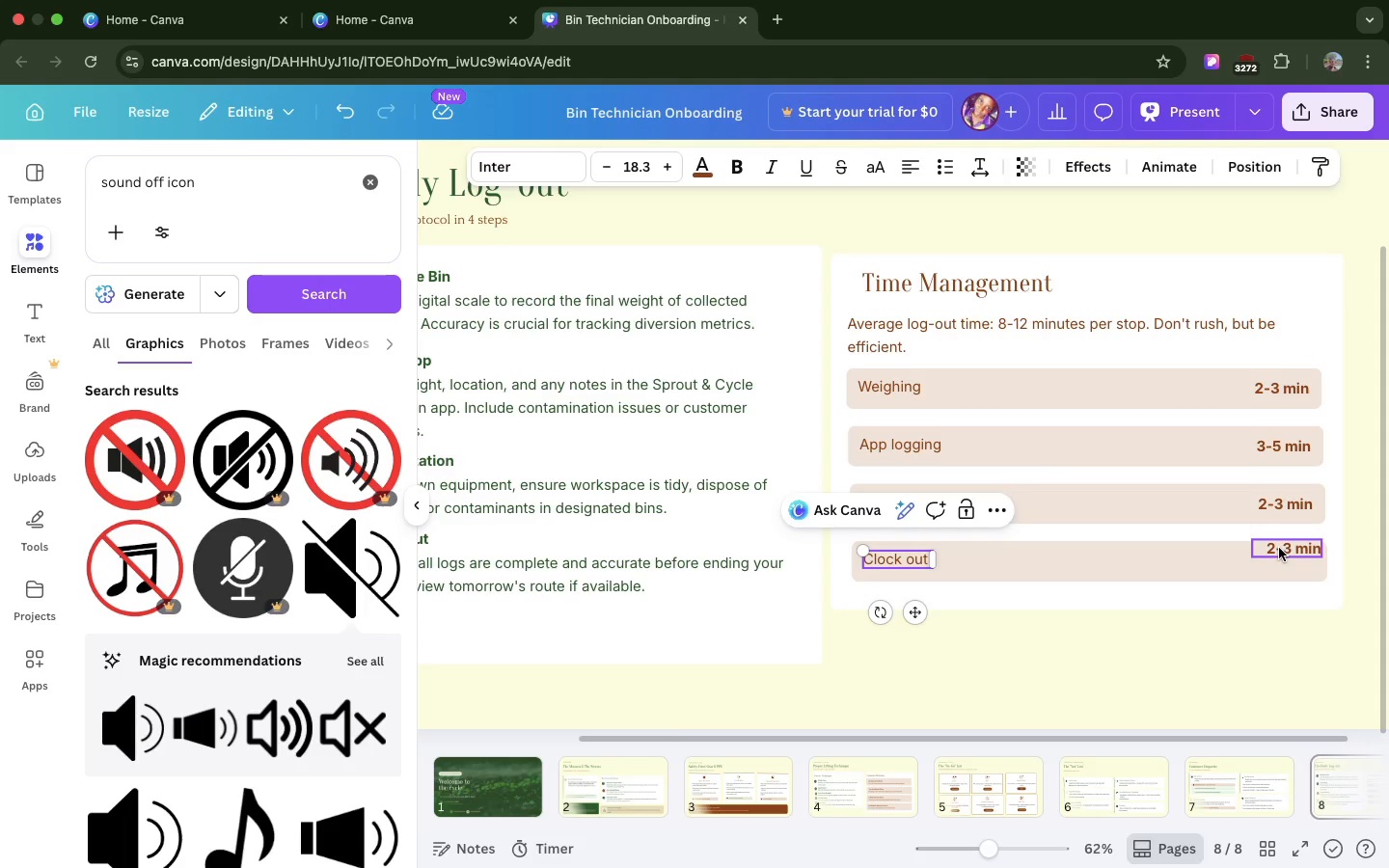 
triple_click([1279, 548])
 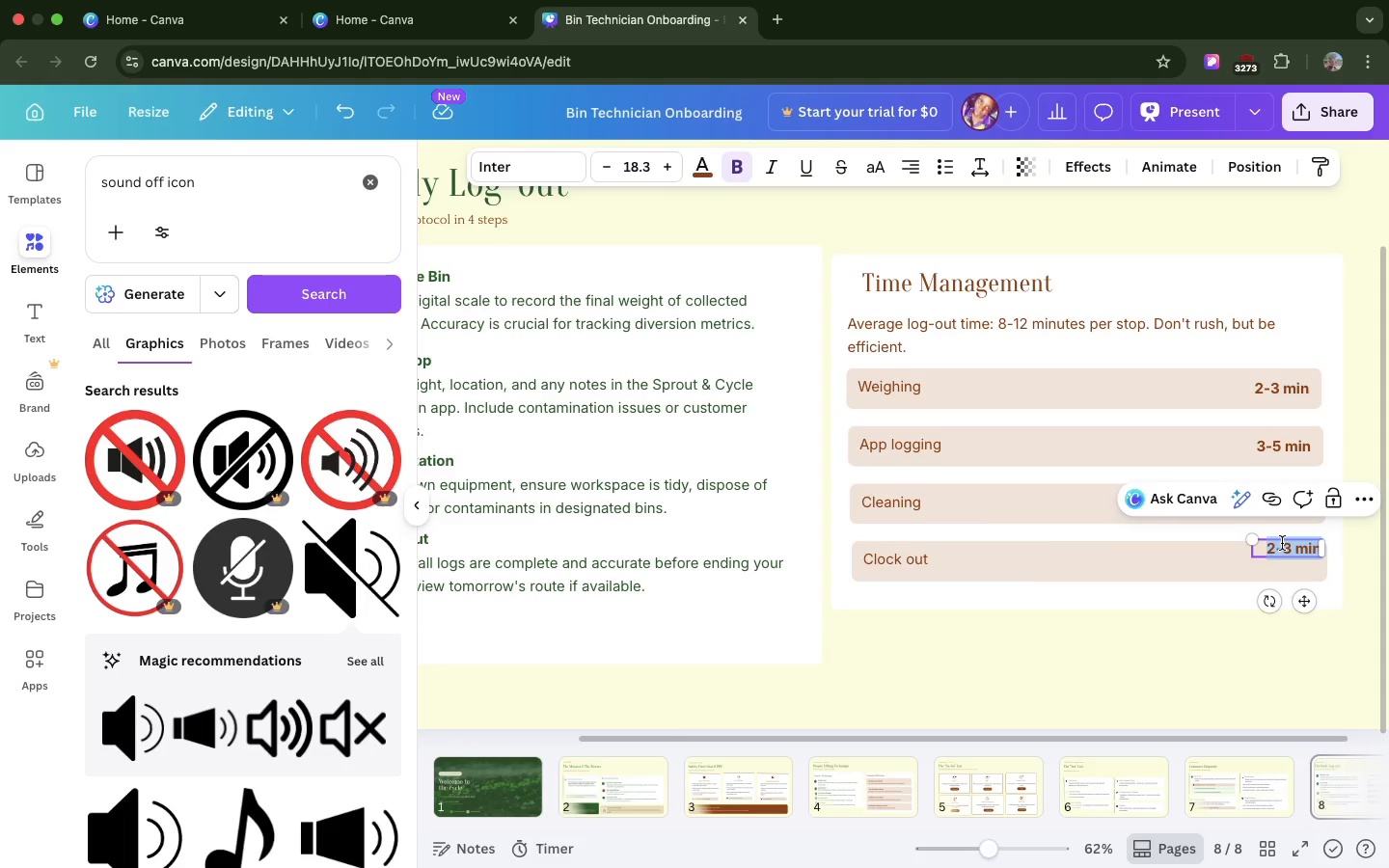 
key(Meta+CommandLeft)
 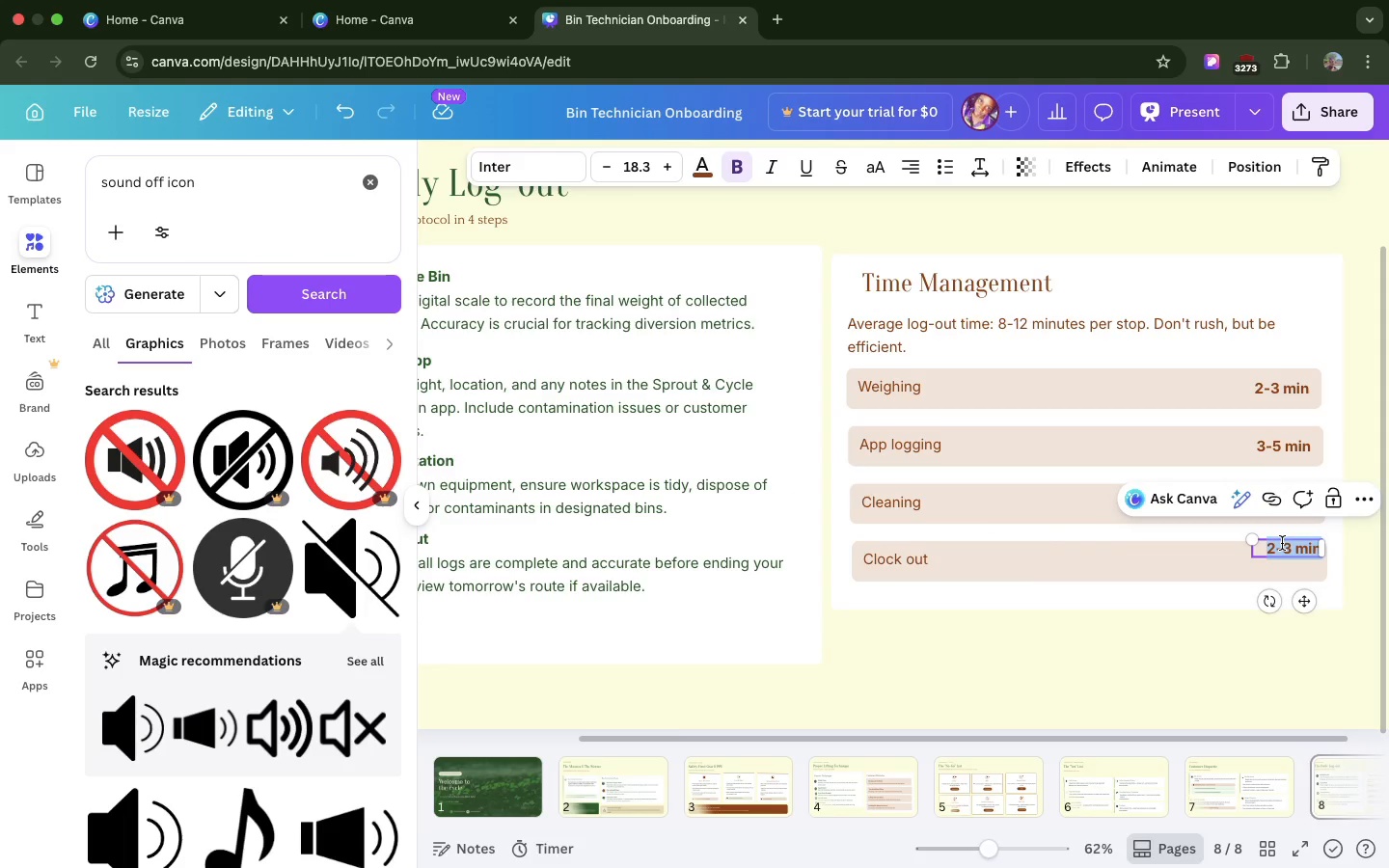 
key(Meta+V)
 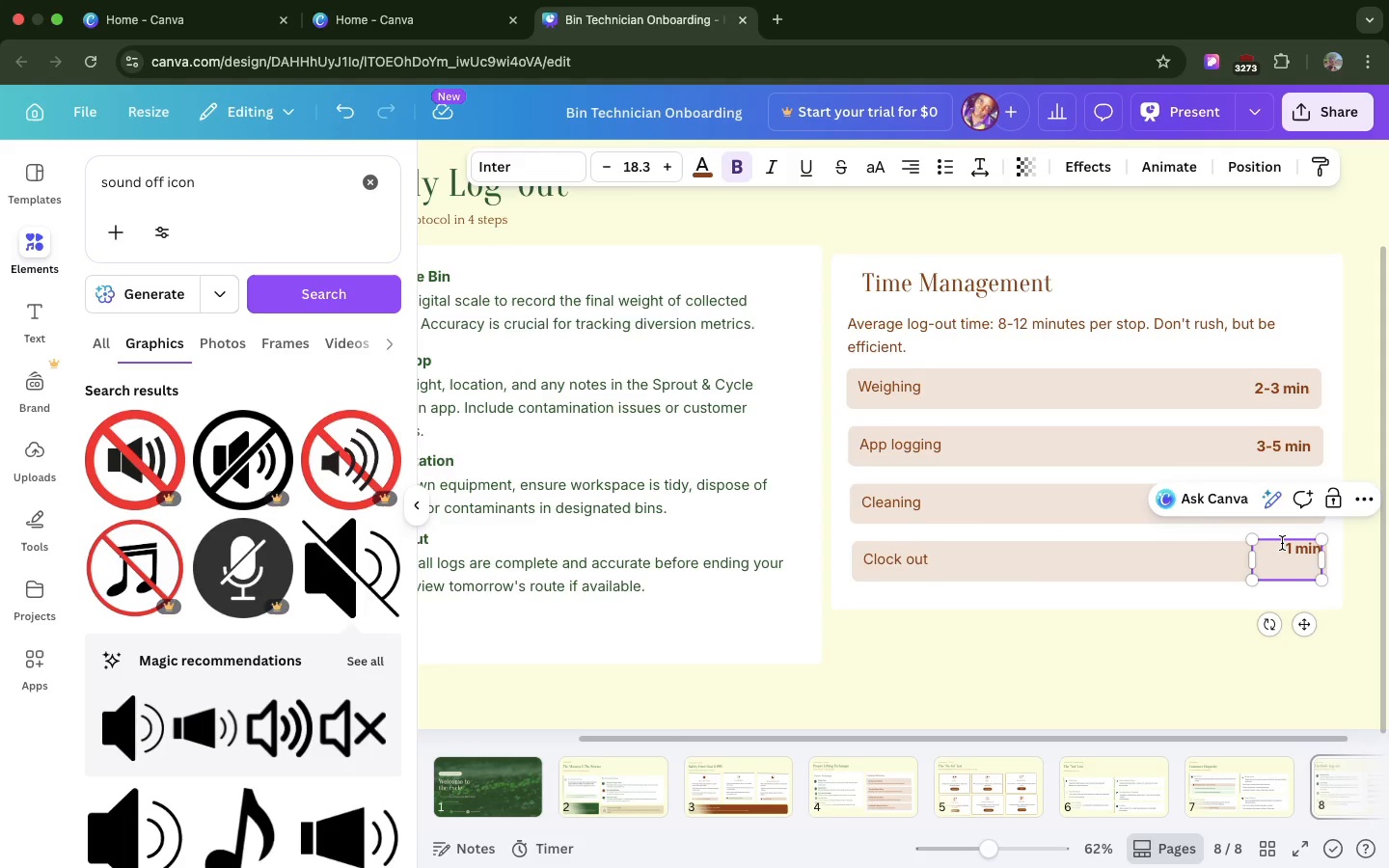 
key(Backspace)
 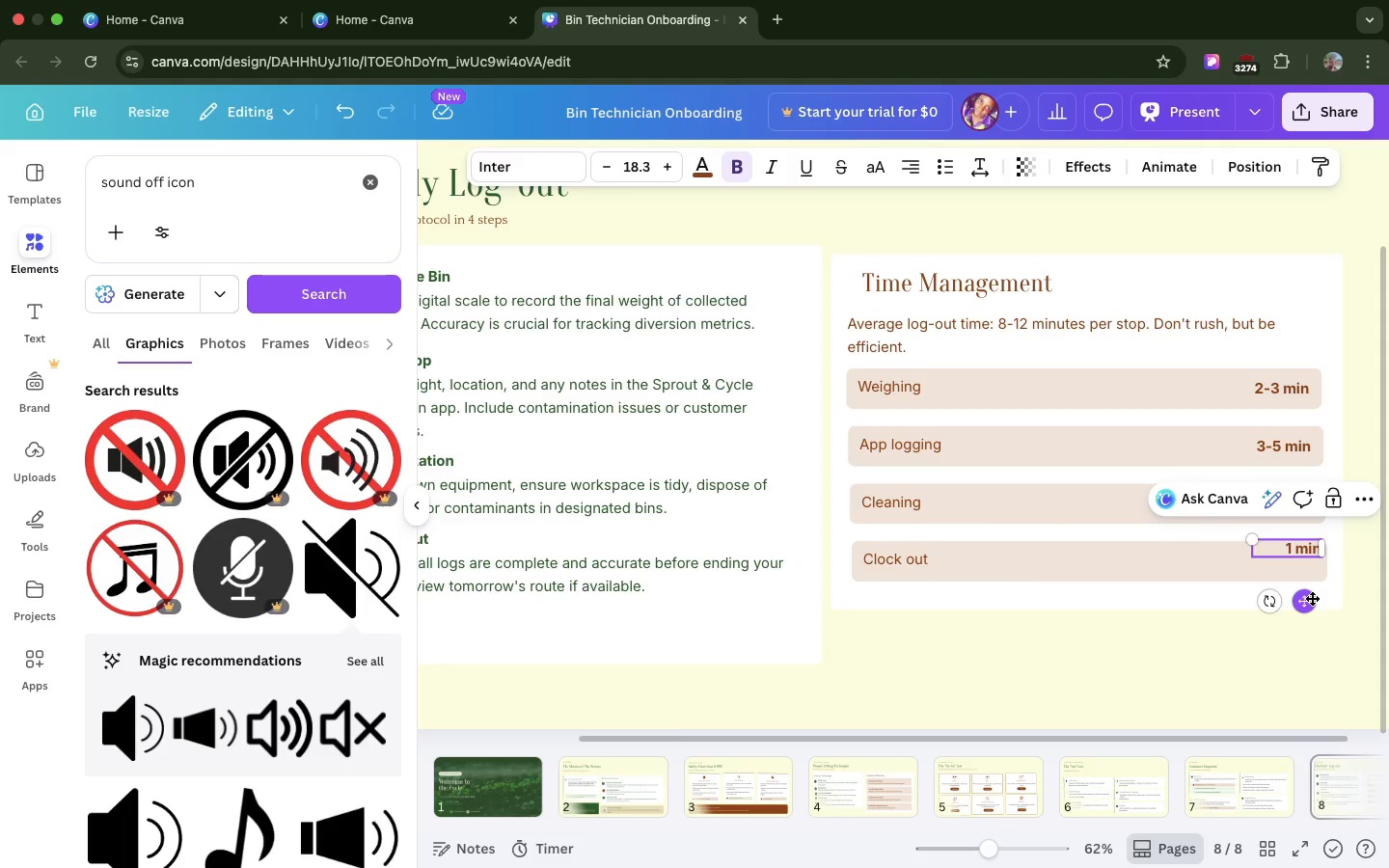 
left_click_drag(start_coordinate=[1312, 598], to_coordinate=[1309, 611])
 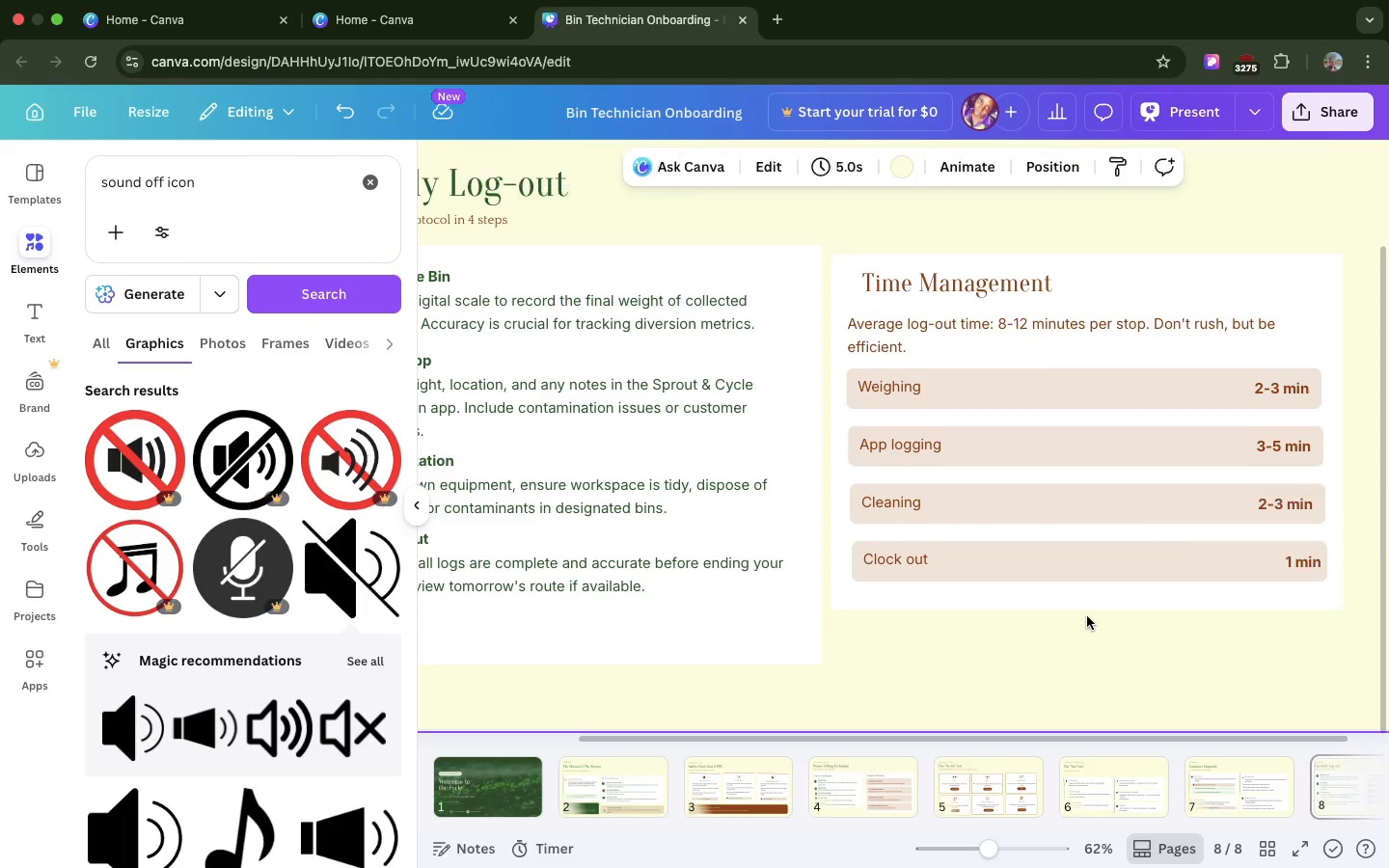 
left_click([1087, 616])
 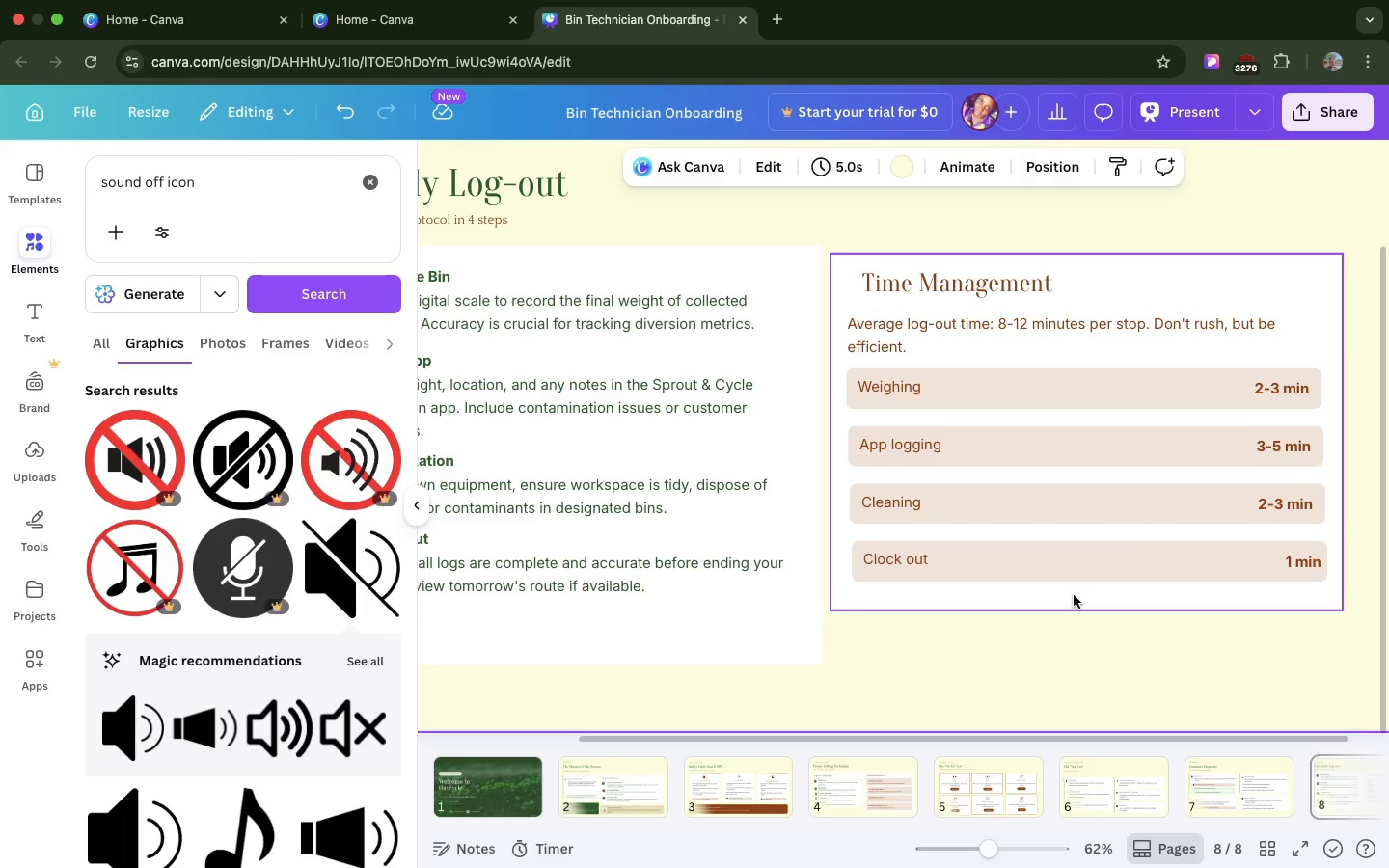 
left_click([1074, 595])
 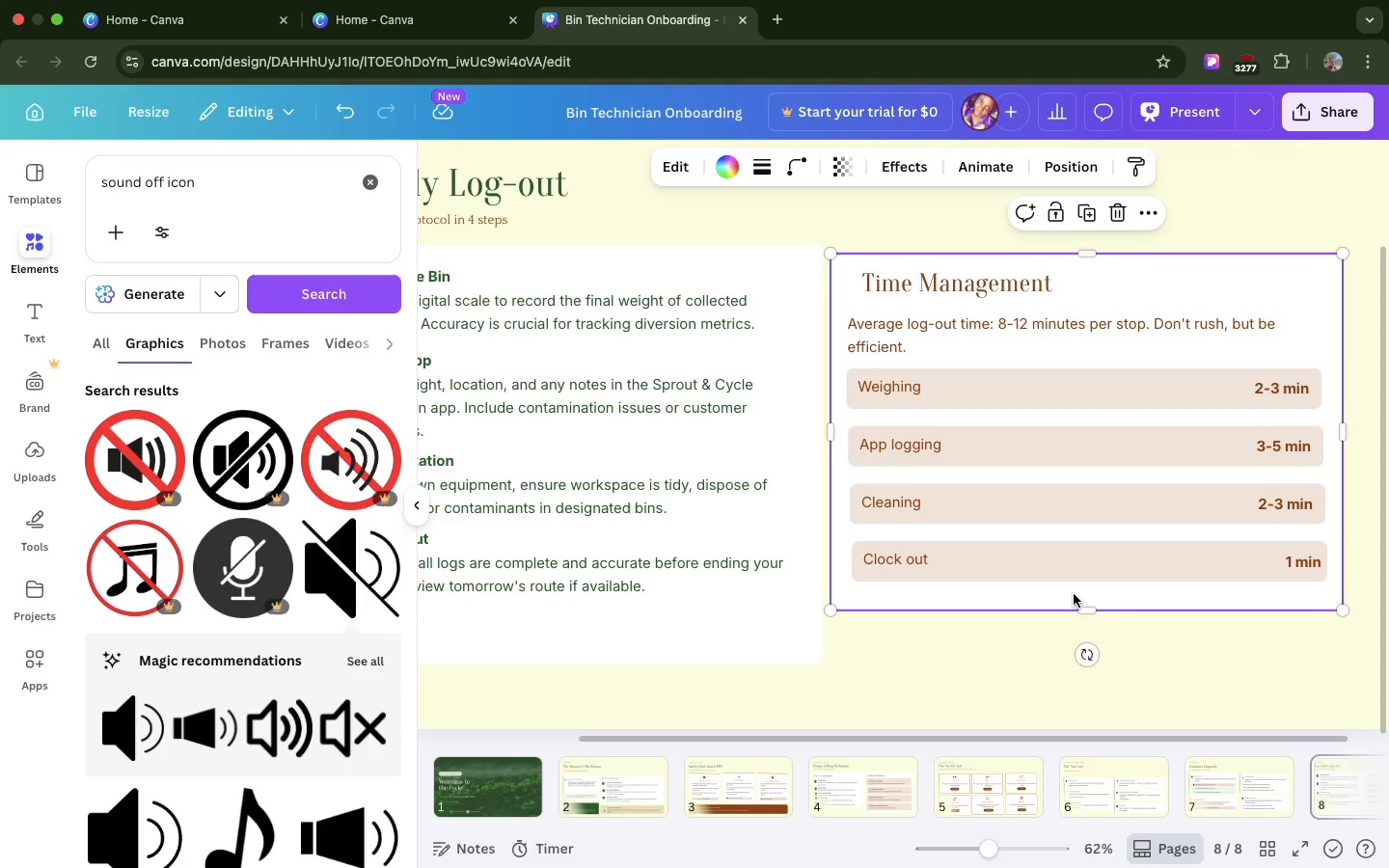 
left_click([757, 809])
 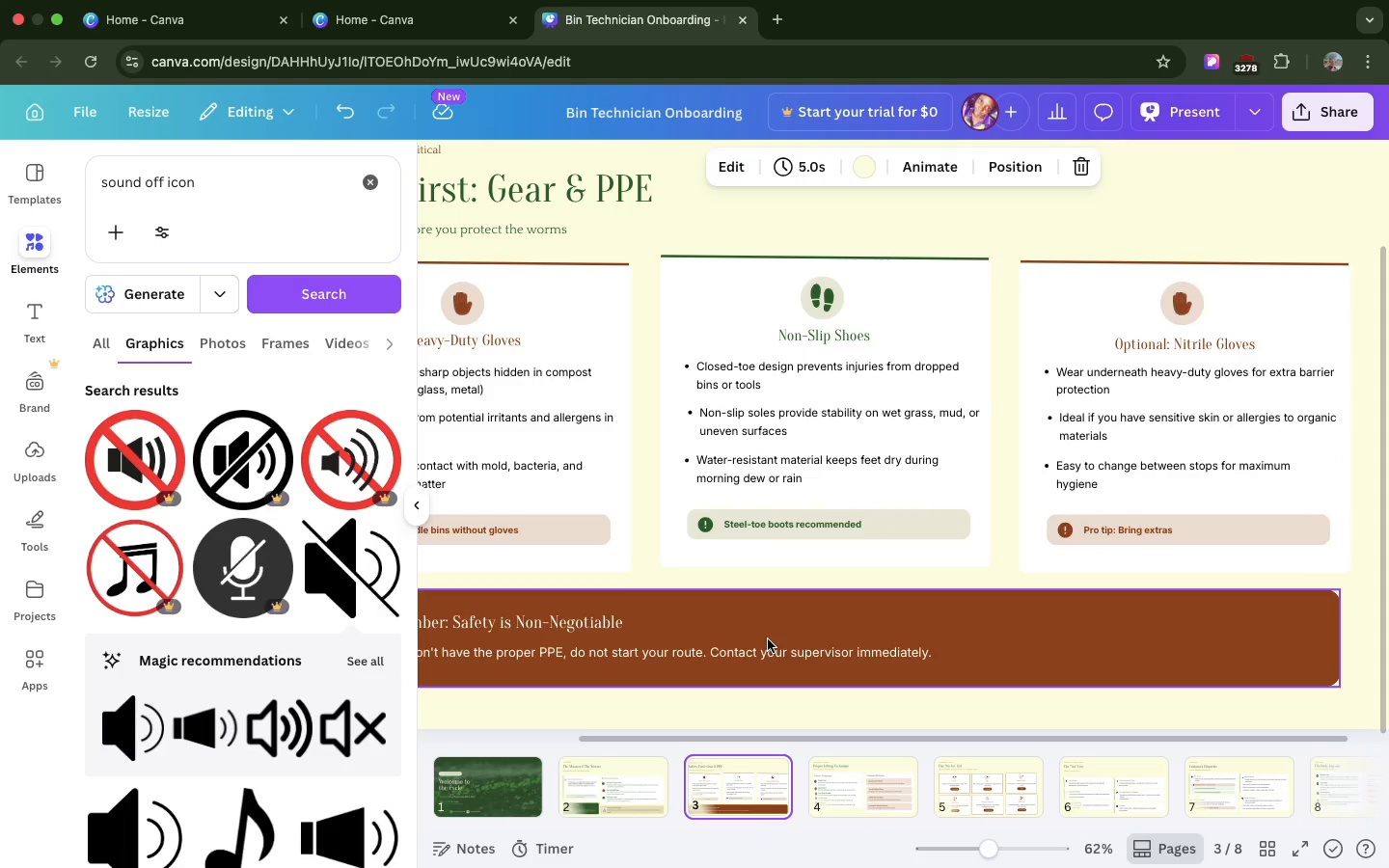 
scroll: coordinate [1074, 594], scroll_direction: down, amount: 9.0
 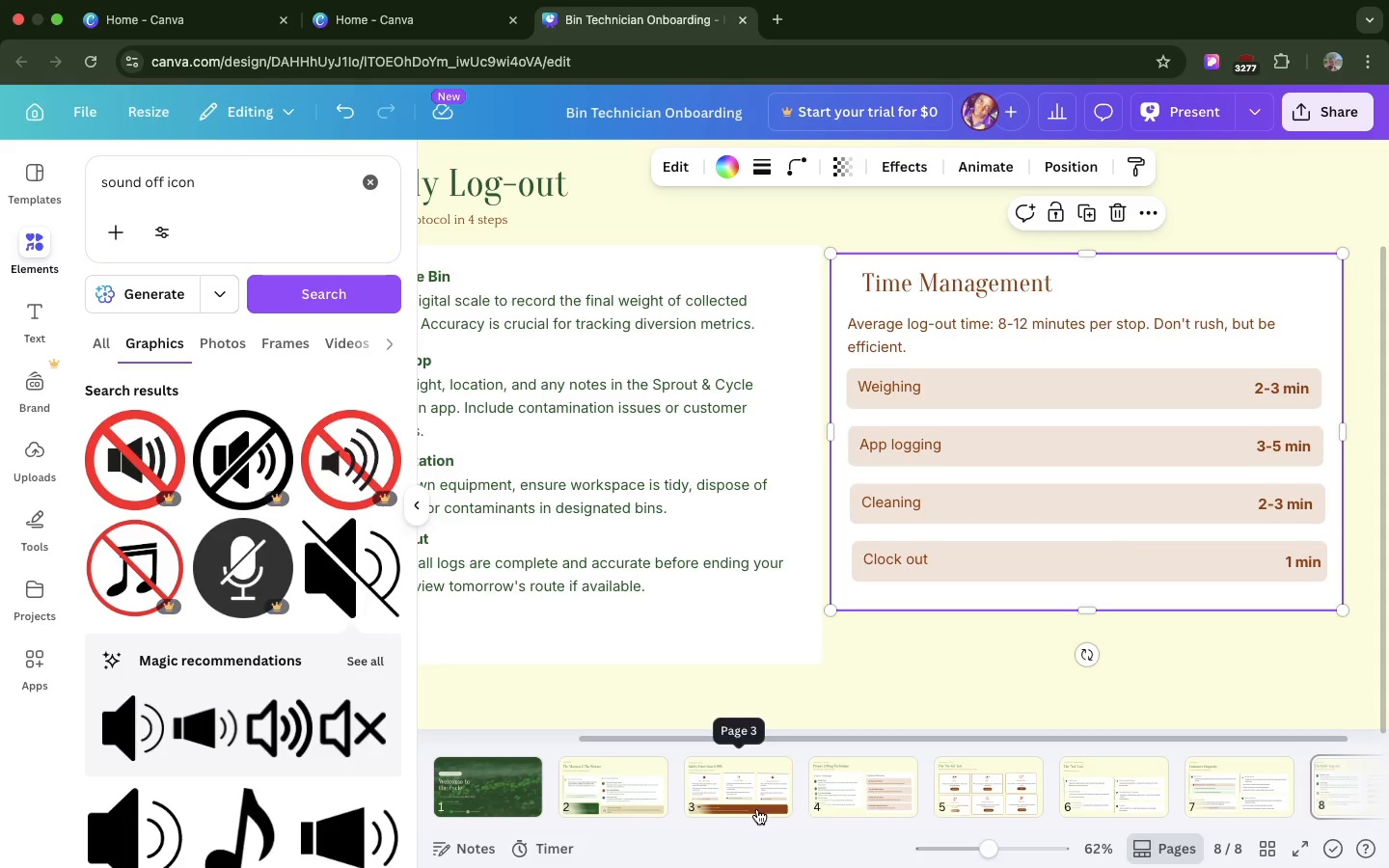 
left_click([768, 639])
 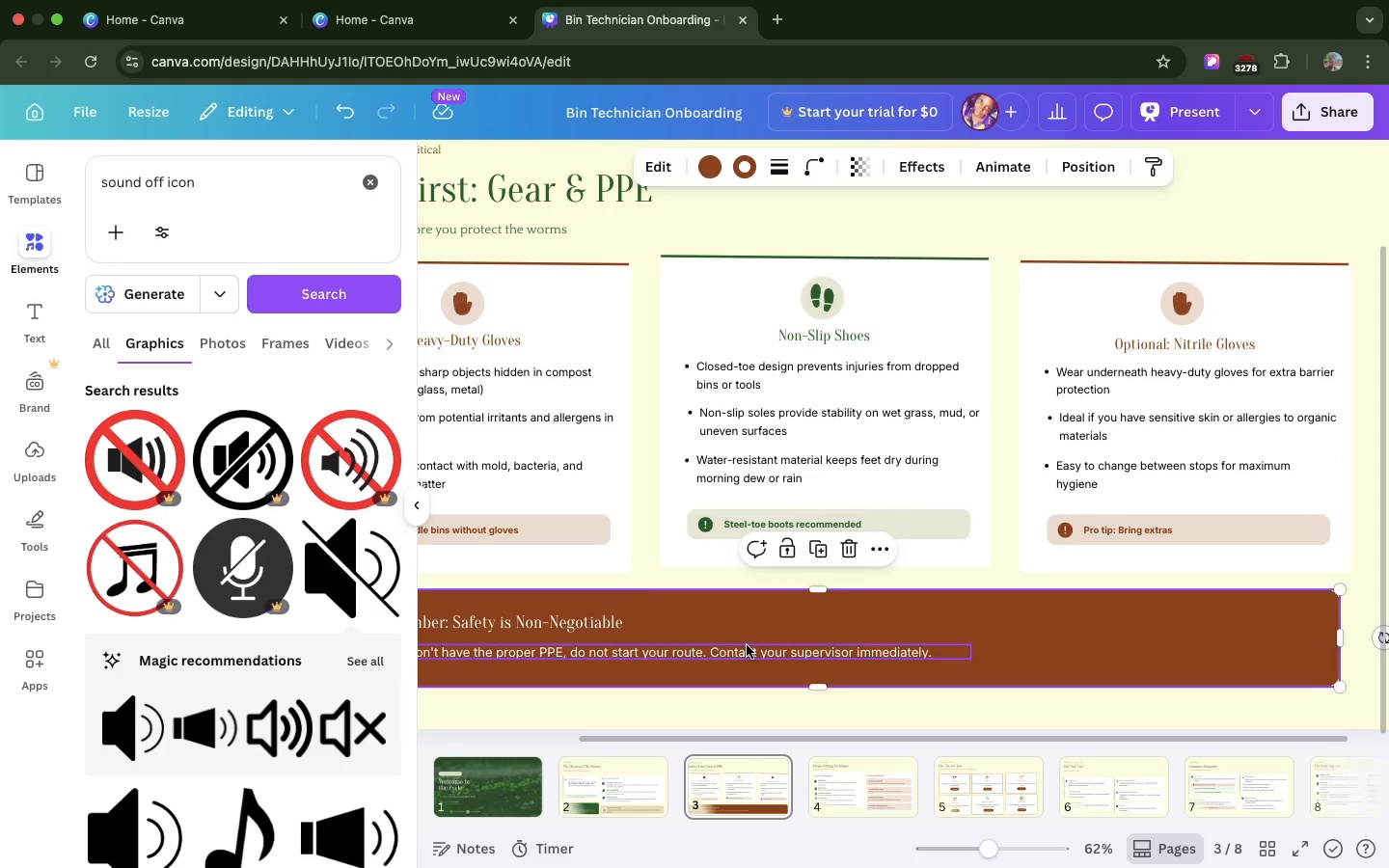 
left_click([747, 645])
 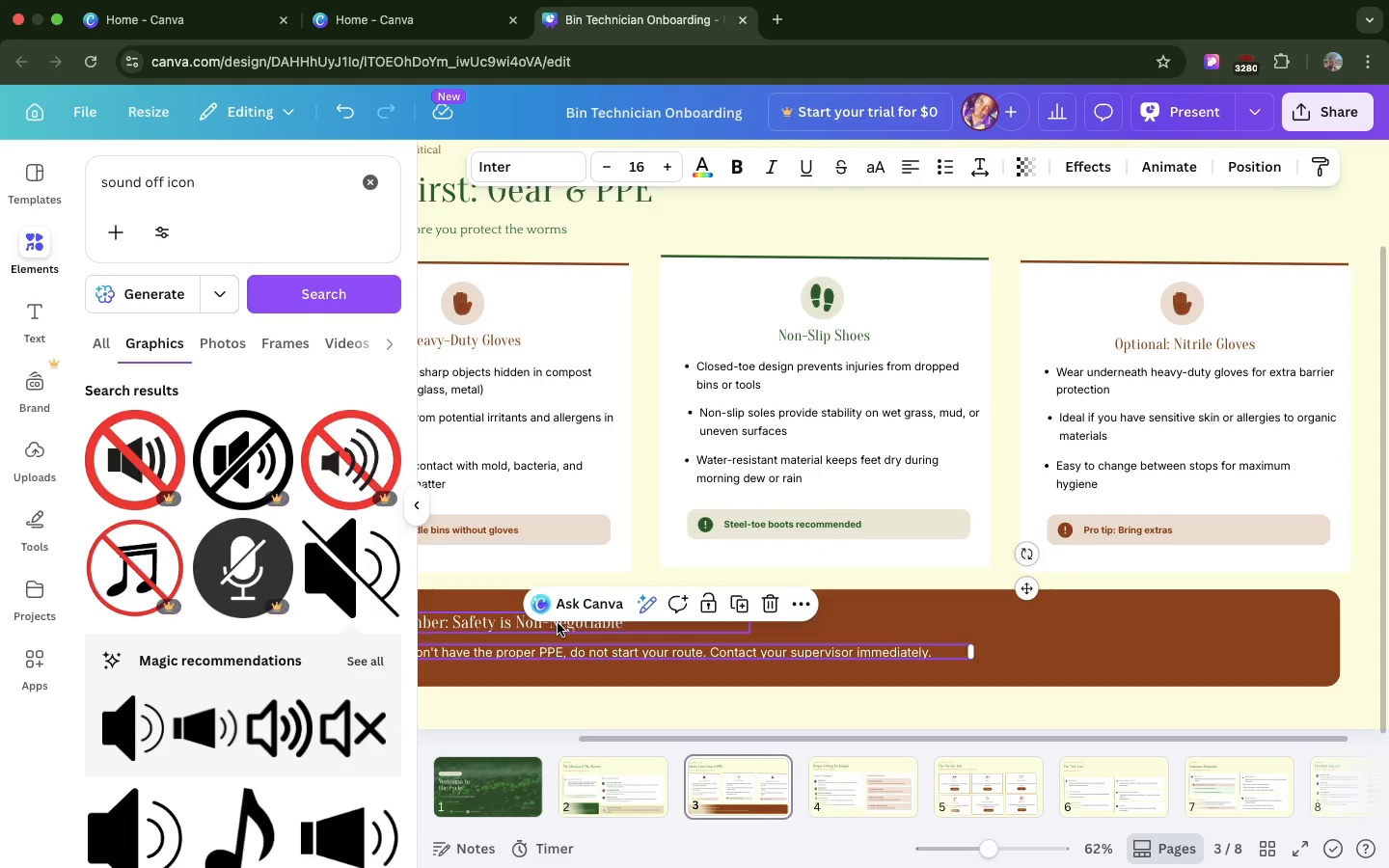 
hold_key(key=ShiftLeft, duration=2.65)
left_click([558, 623])
 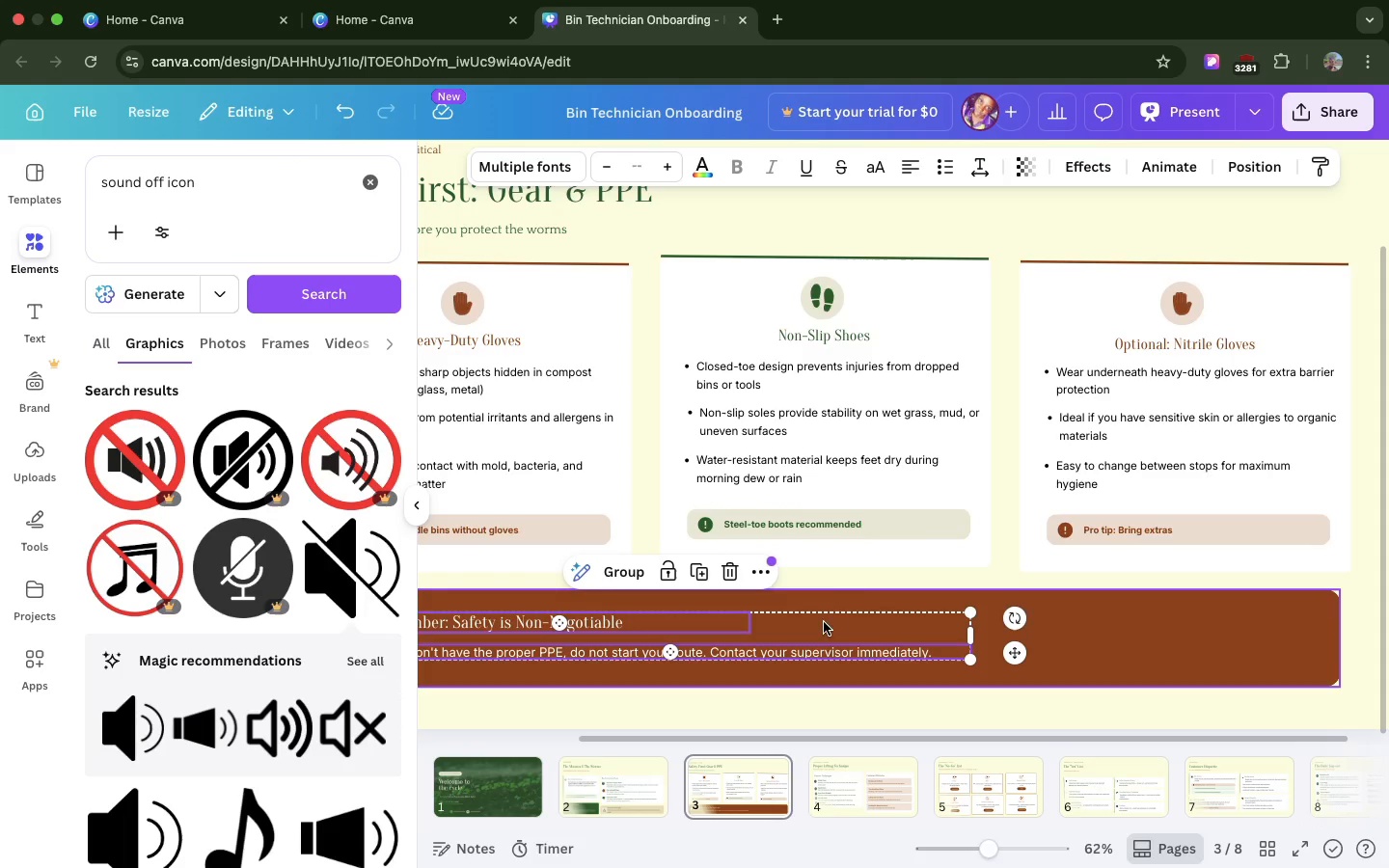 
key(Meta+C)
 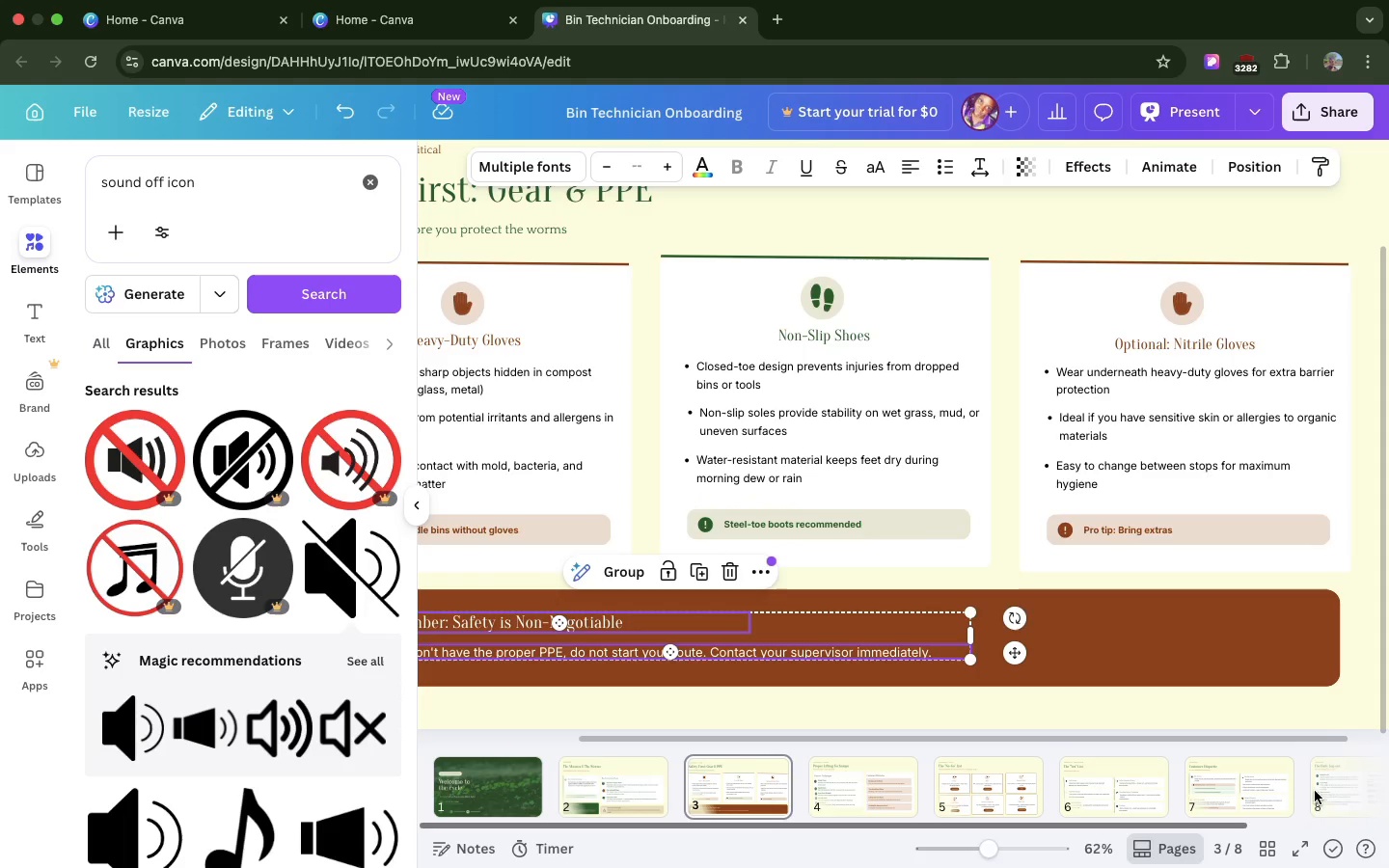 
left_click([1337, 788])
 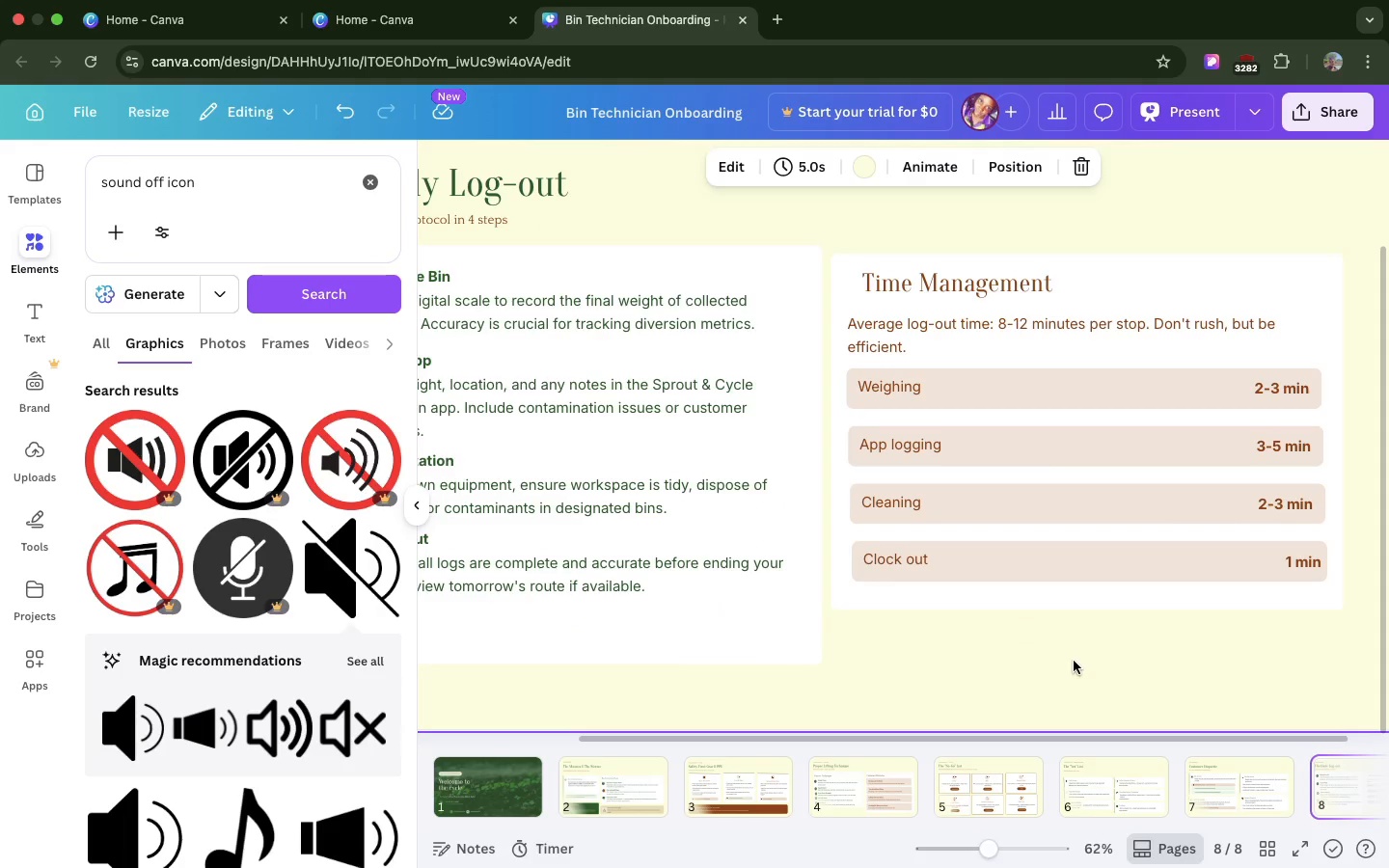 
left_click([1074, 661])
 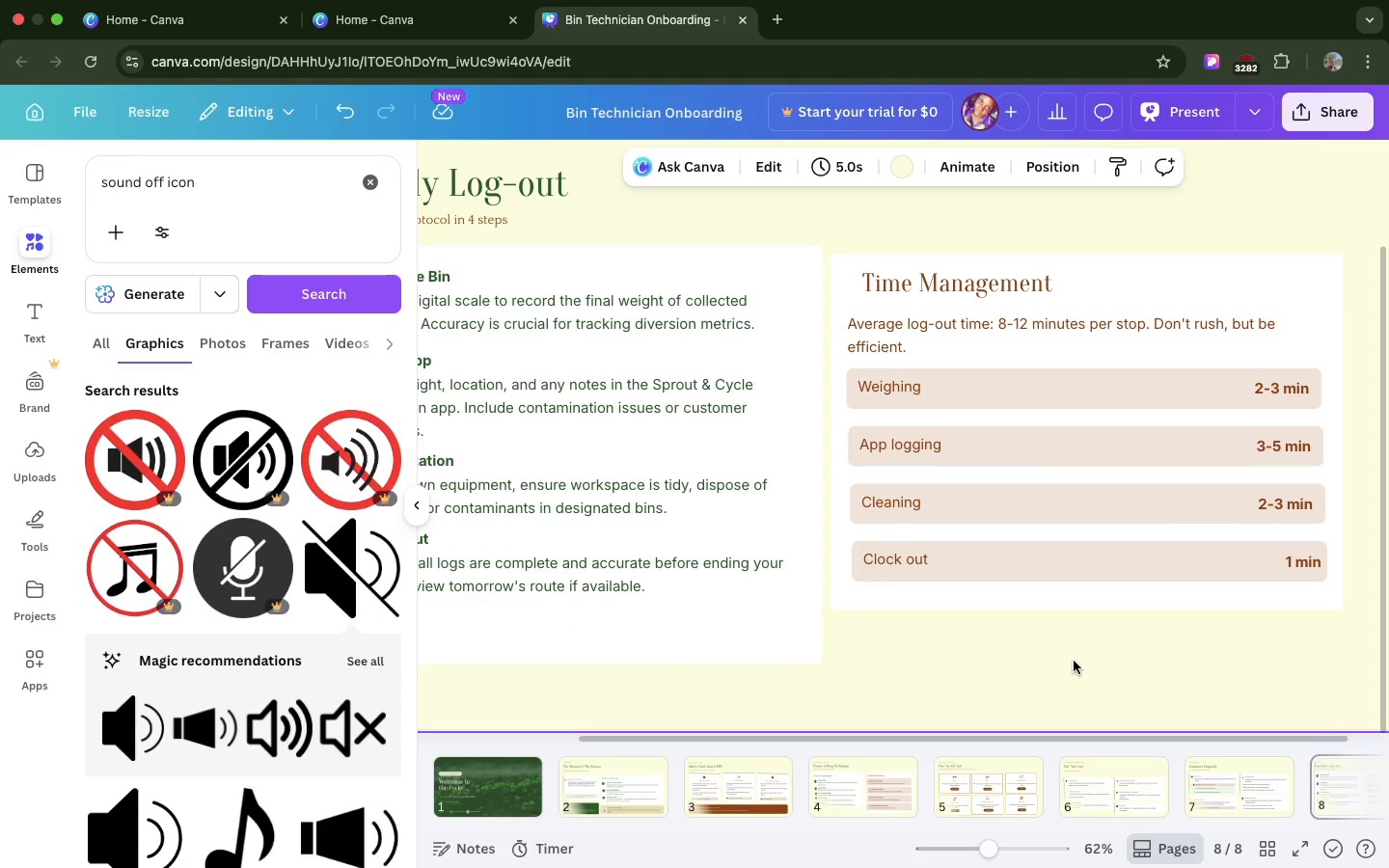 
key(Meta+V)
 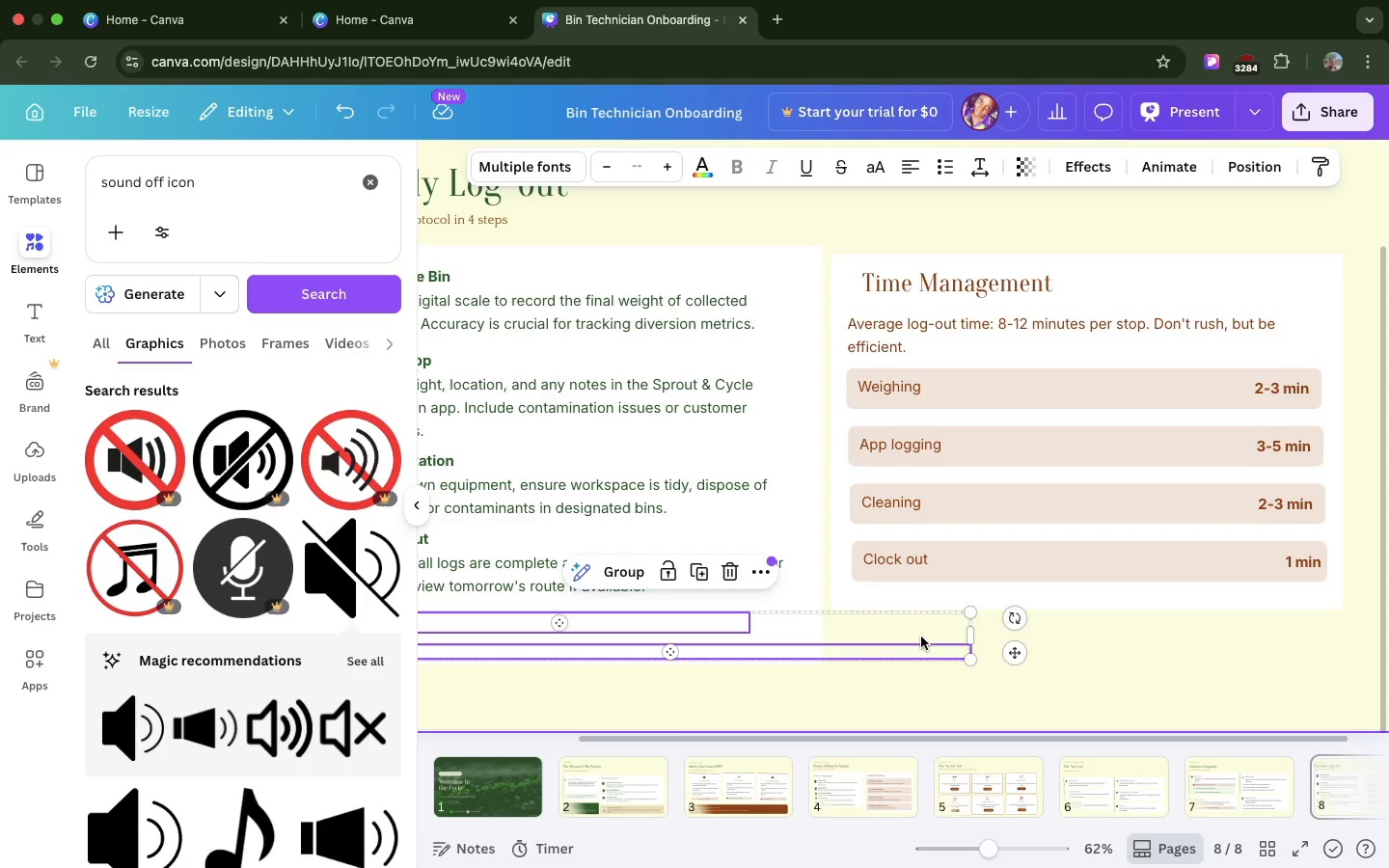 
left_click_drag(start_coordinate=[921, 637], to_coordinate=[1108, 693])
 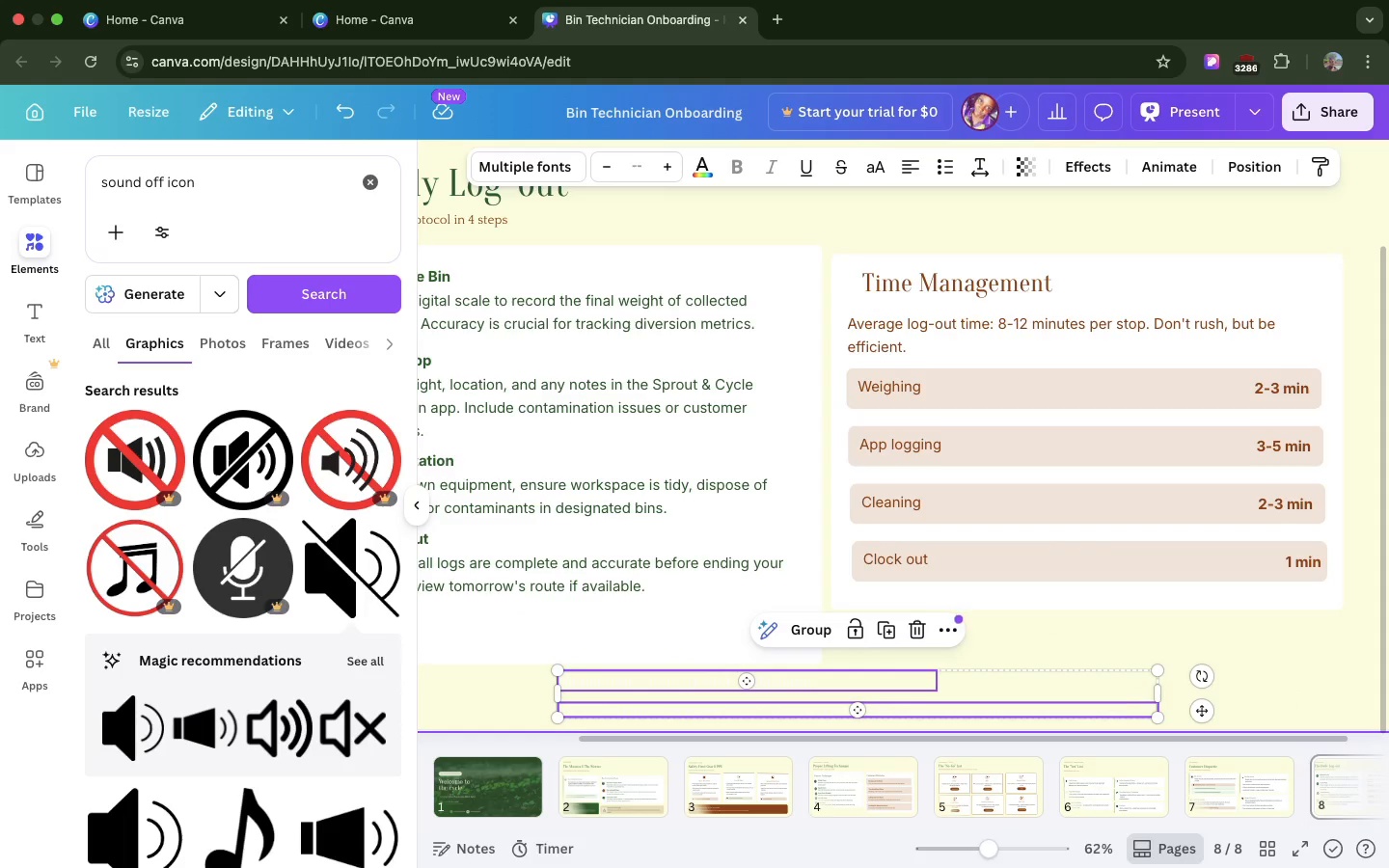 
key(R)
 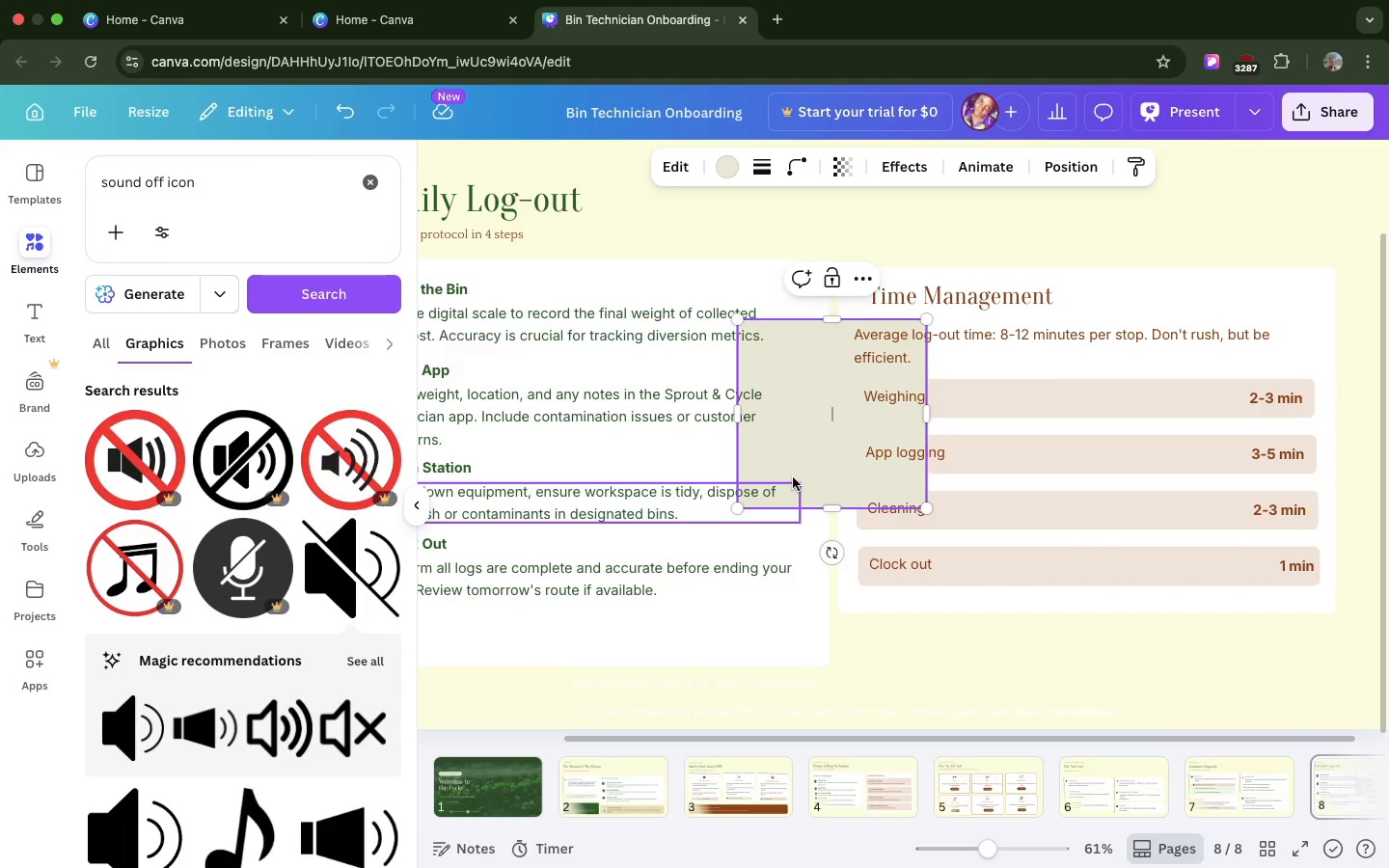 
left_click_drag(start_coordinate=[813, 467], to_coordinate=[1012, 664])
 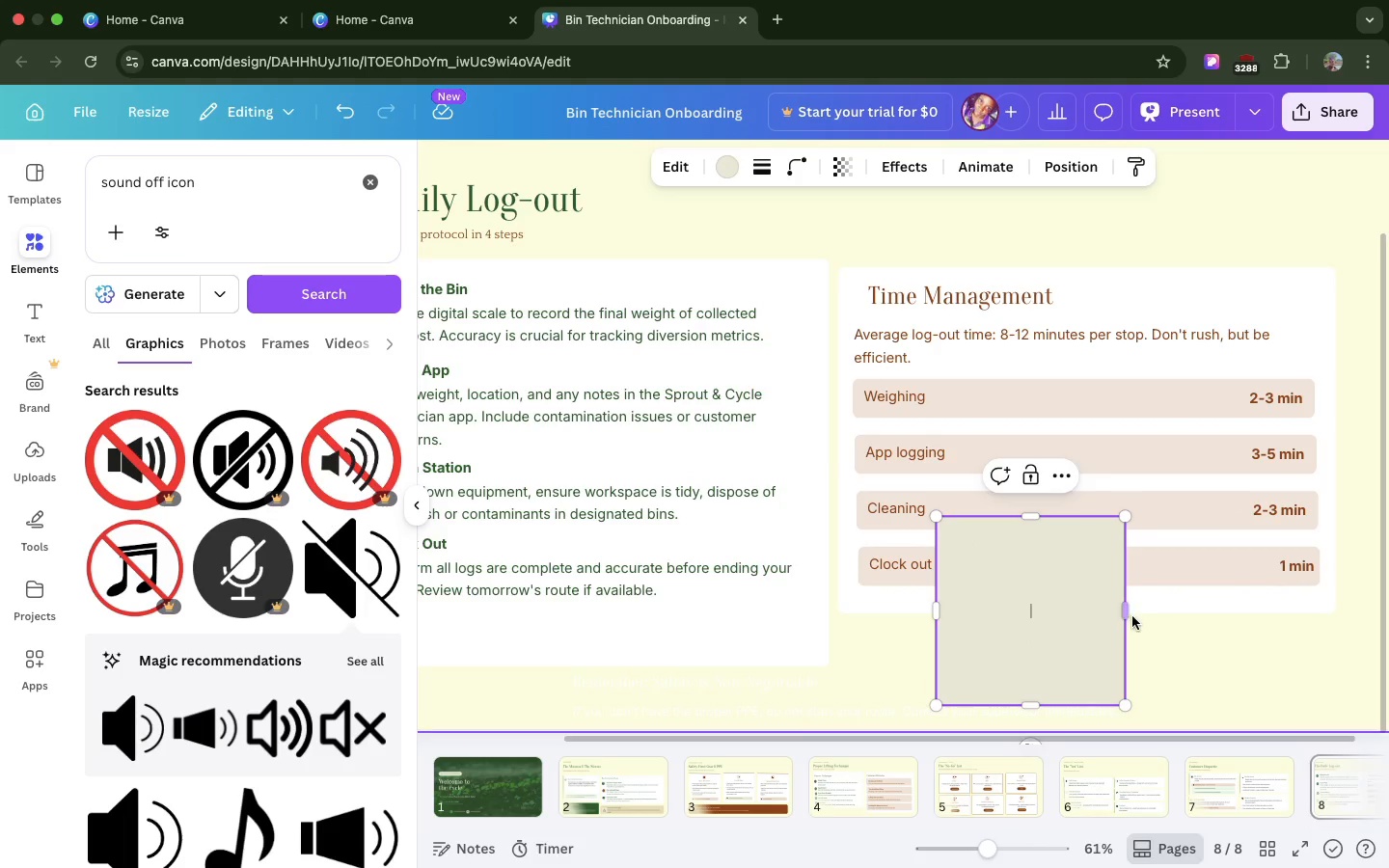 
left_click_drag(start_coordinate=[1132, 616], to_coordinate=[1170, 609])
 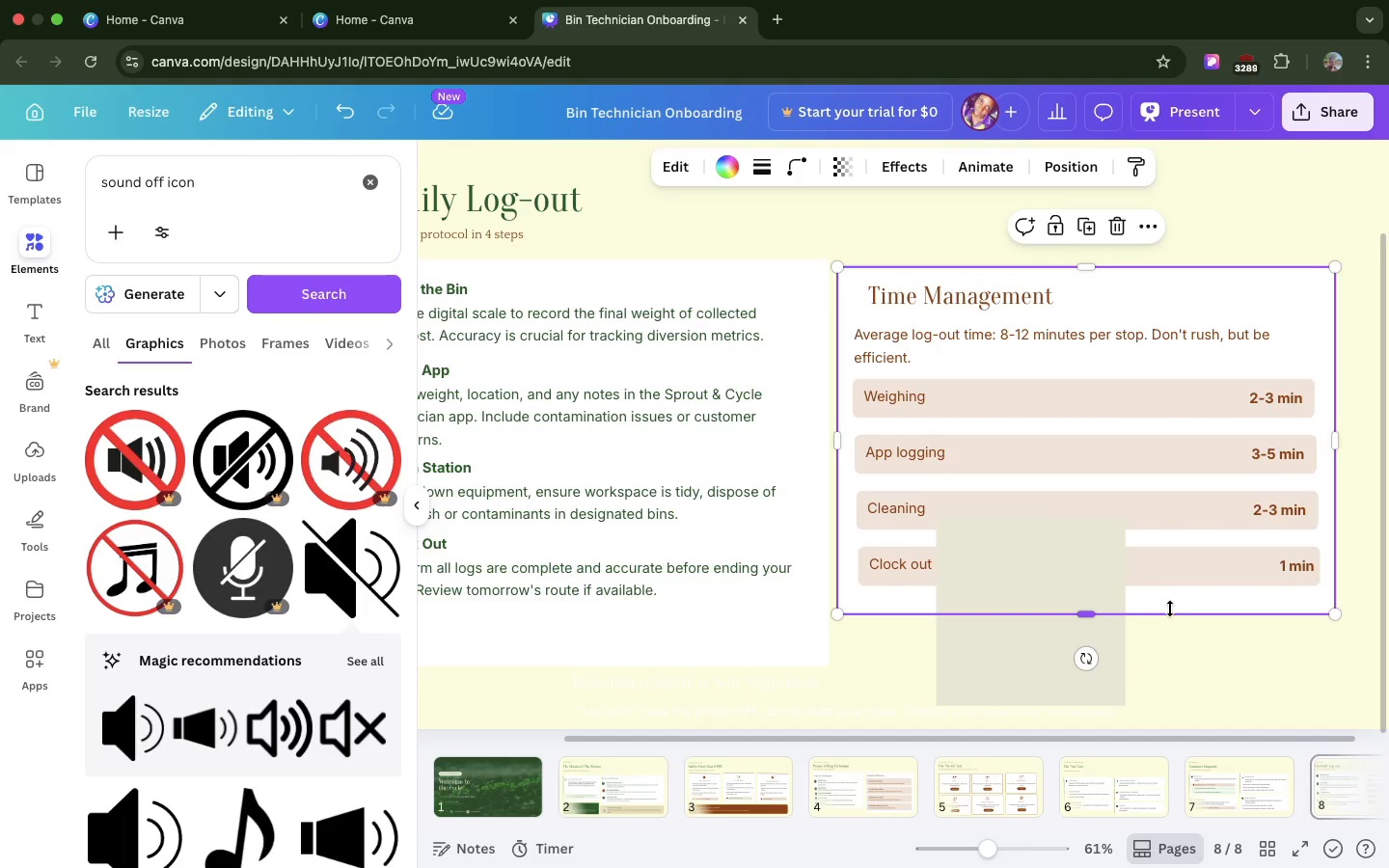 
left_click([1035, 645])
 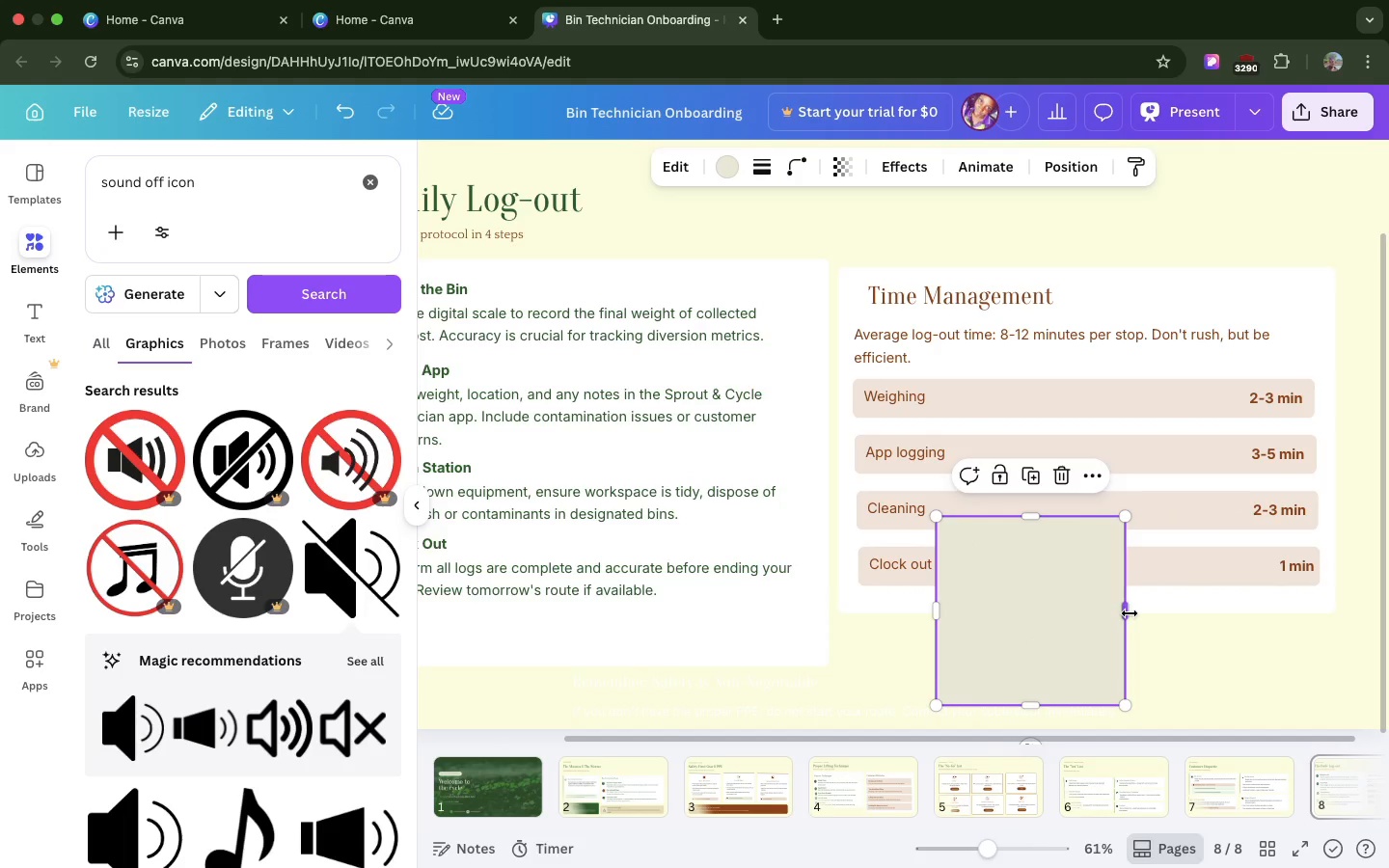 
left_click_drag(start_coordinate=[1130, 613], to_coordinate=[1333, 623])
 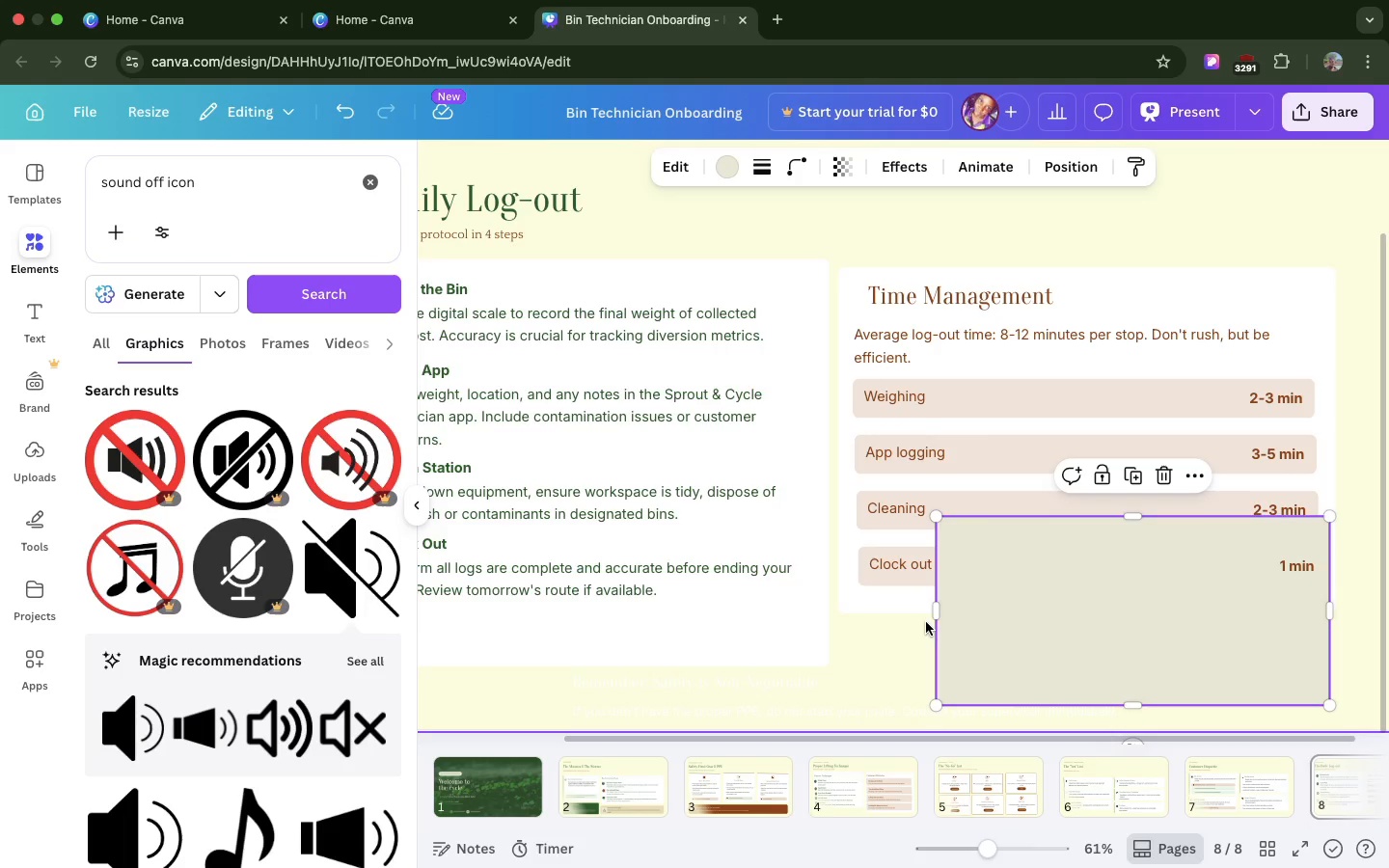 
left_click([926, 622])
 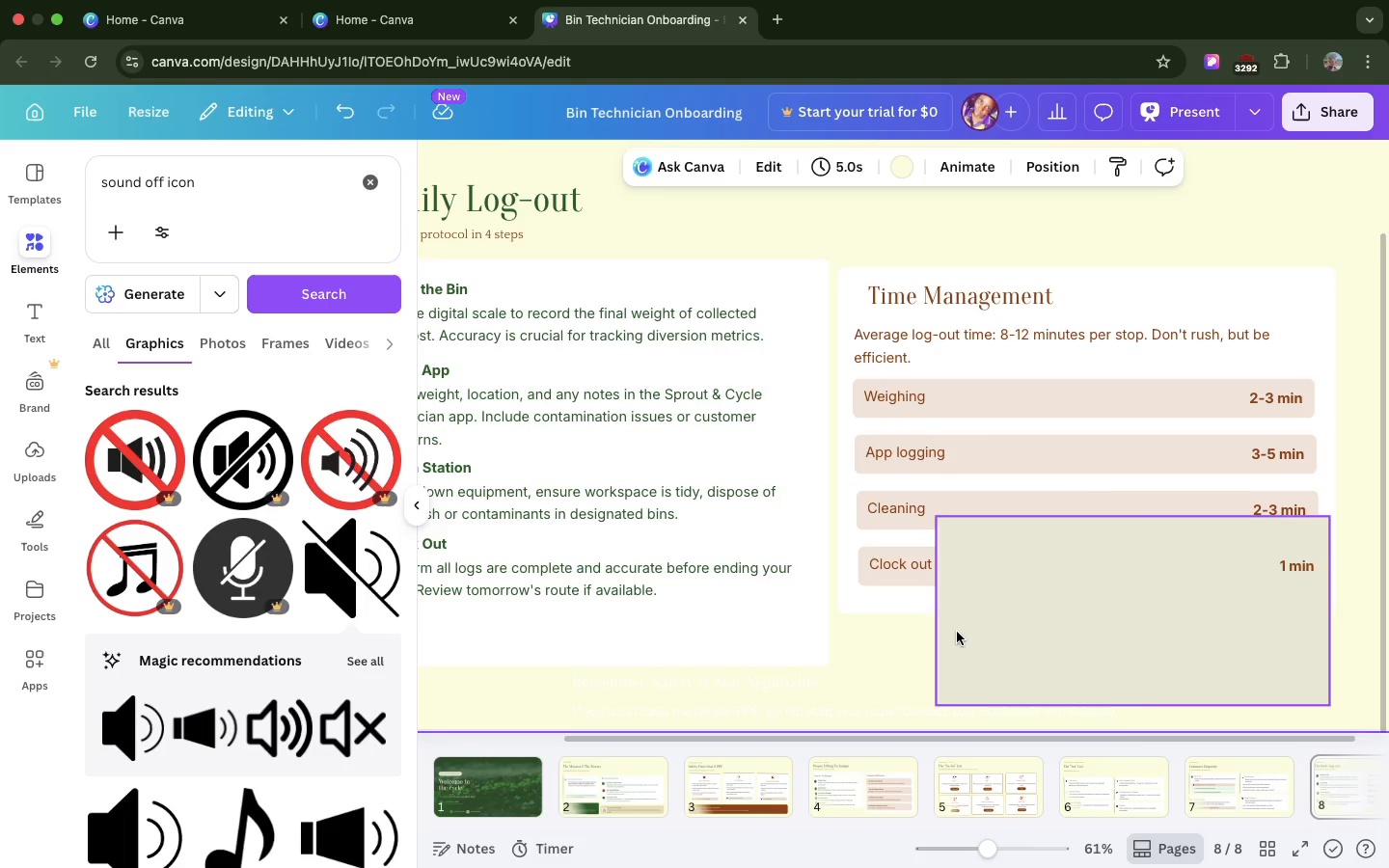 
left_click([957, 632])
 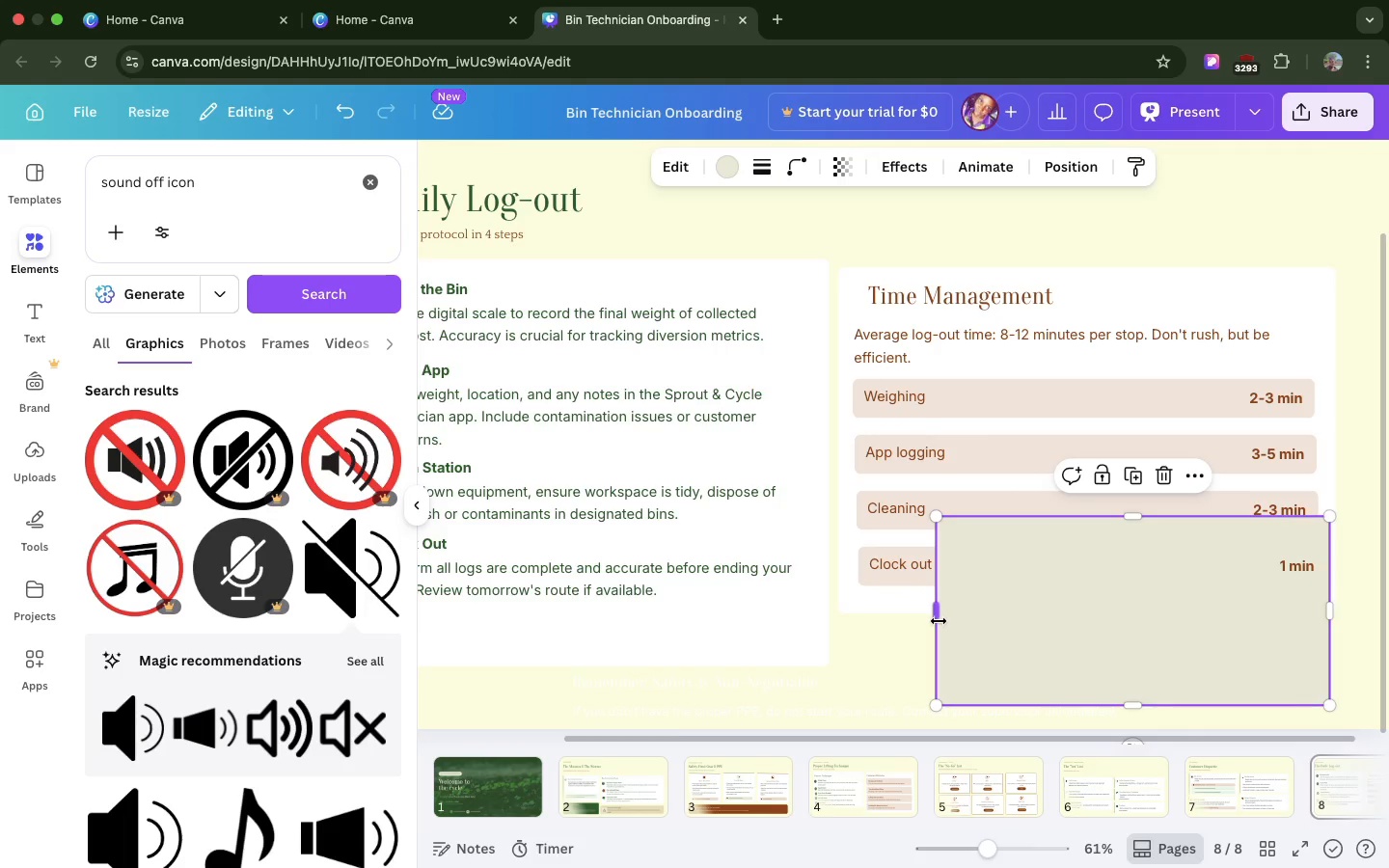 
left_click_drag(start_coordinate=[939, 621], to_coordinate=[849, 622])
 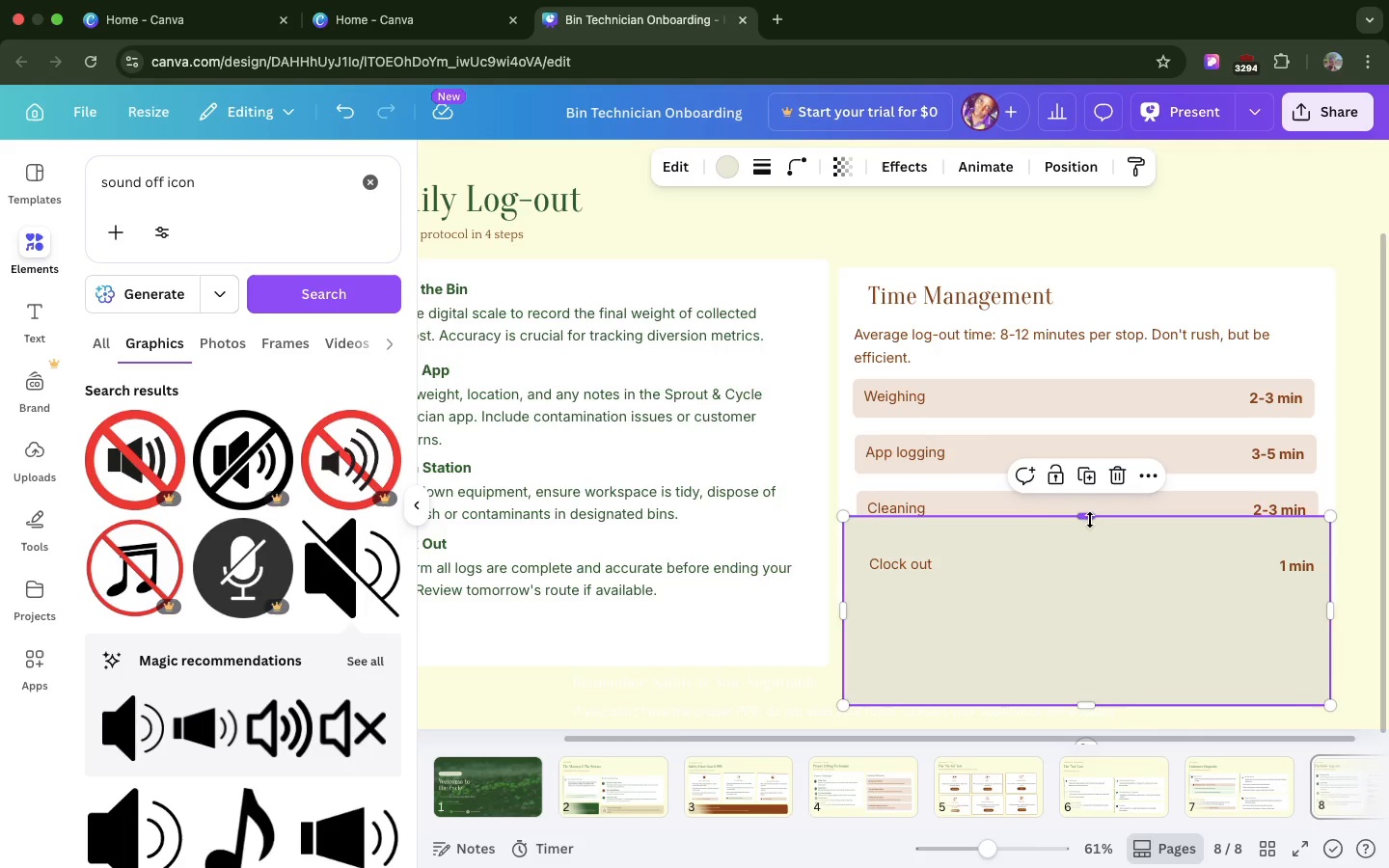 
left_click_drag(start_coordinate=[1090, 520], to_coordinate=[1105, 620])
 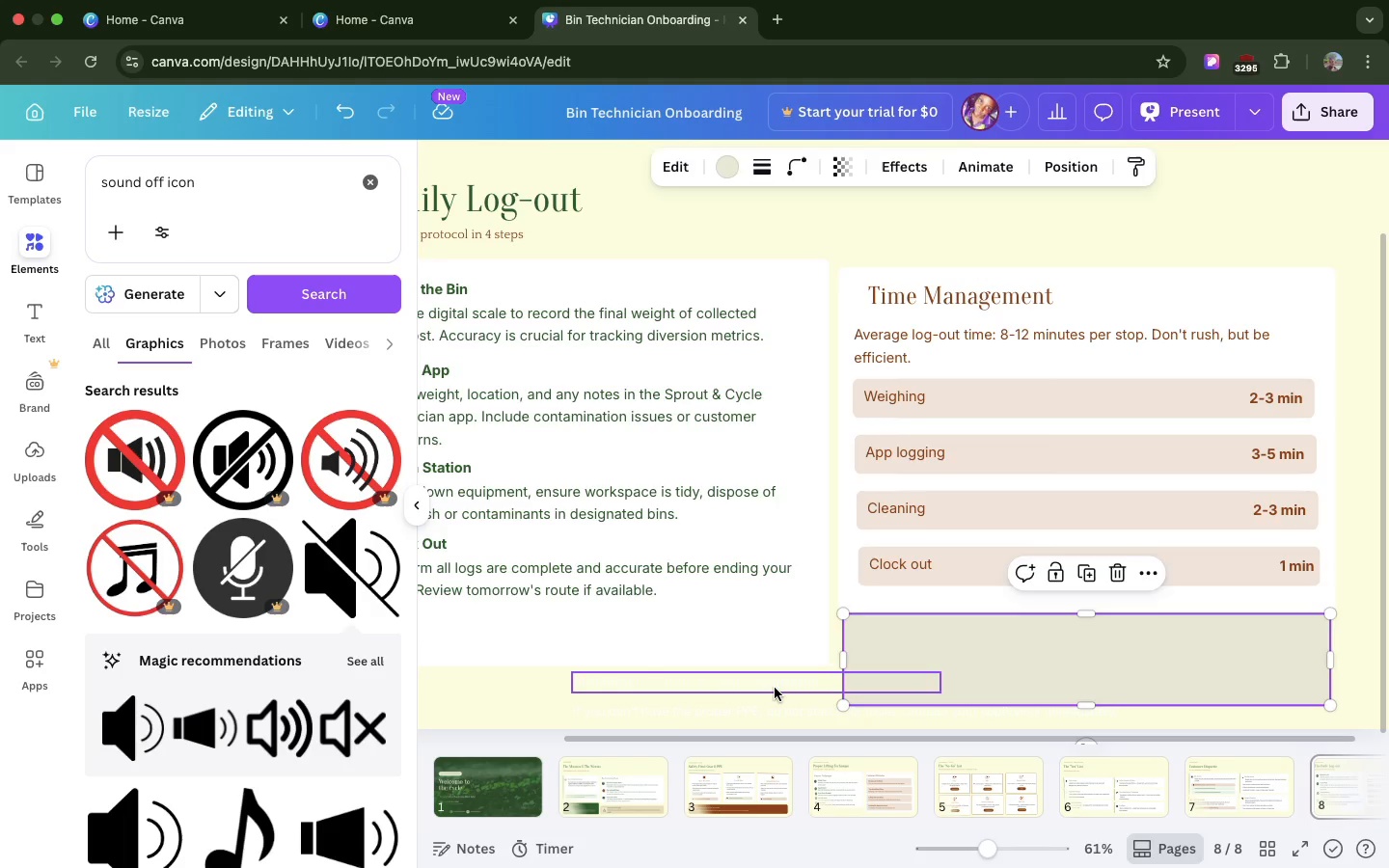 
left_click([775, 688])
 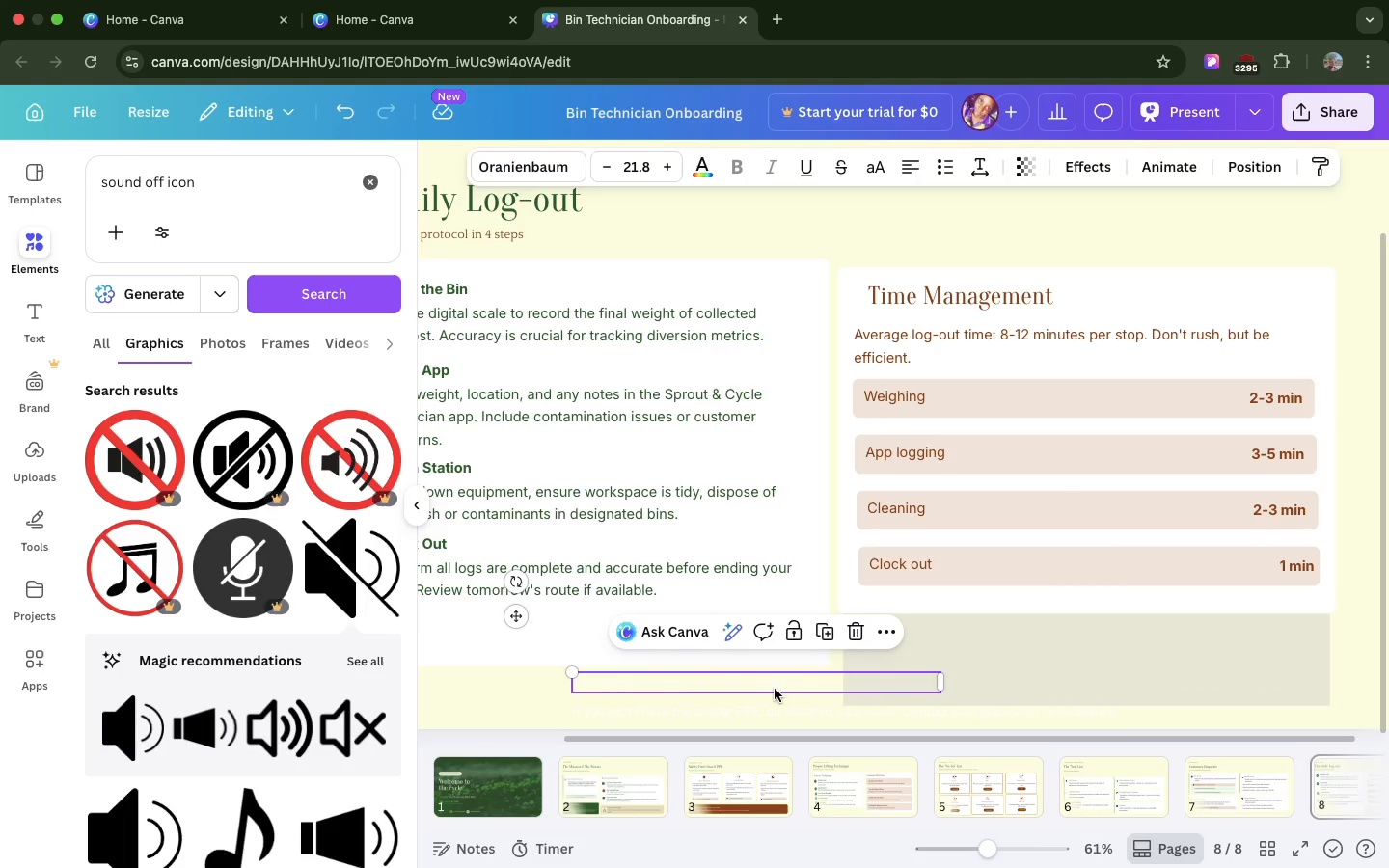 
hold_key(key=ShiftLeft, duration=1.29)
left_click([771, 701])
 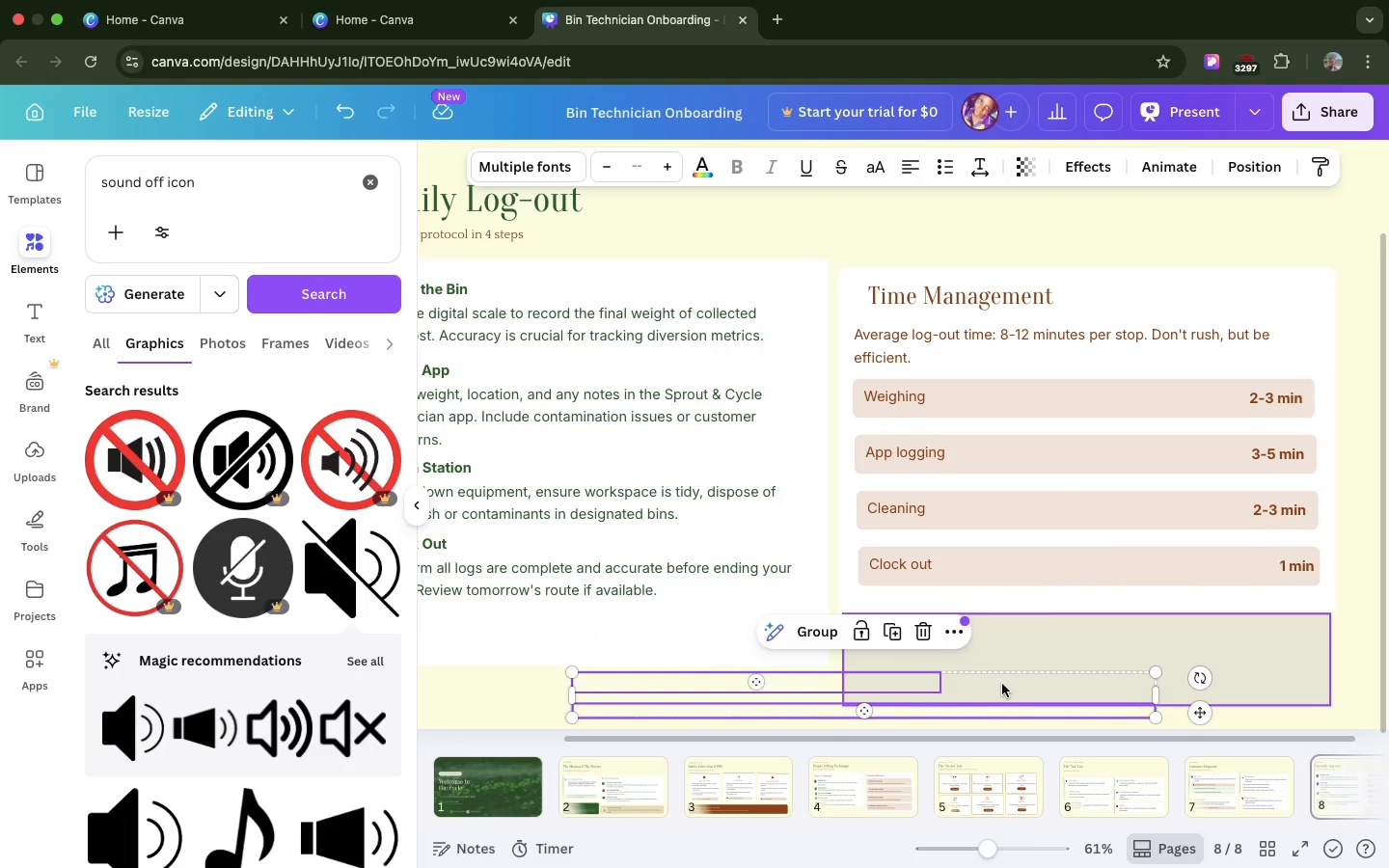 
left_click_drag(start_coordinate=[1002, 684], to_coordinate=[1278, 654])
 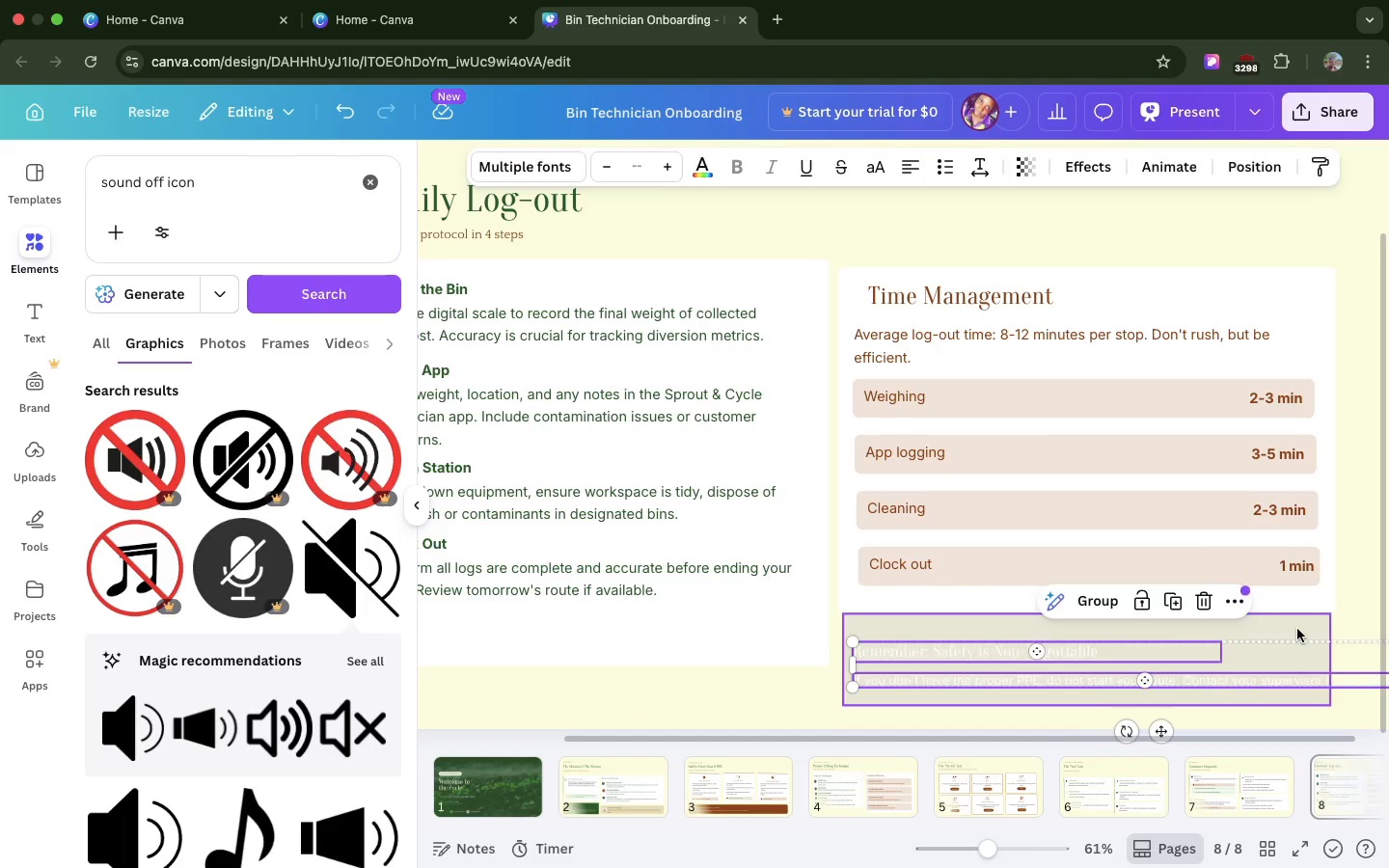 
left_click([1297, 629])
 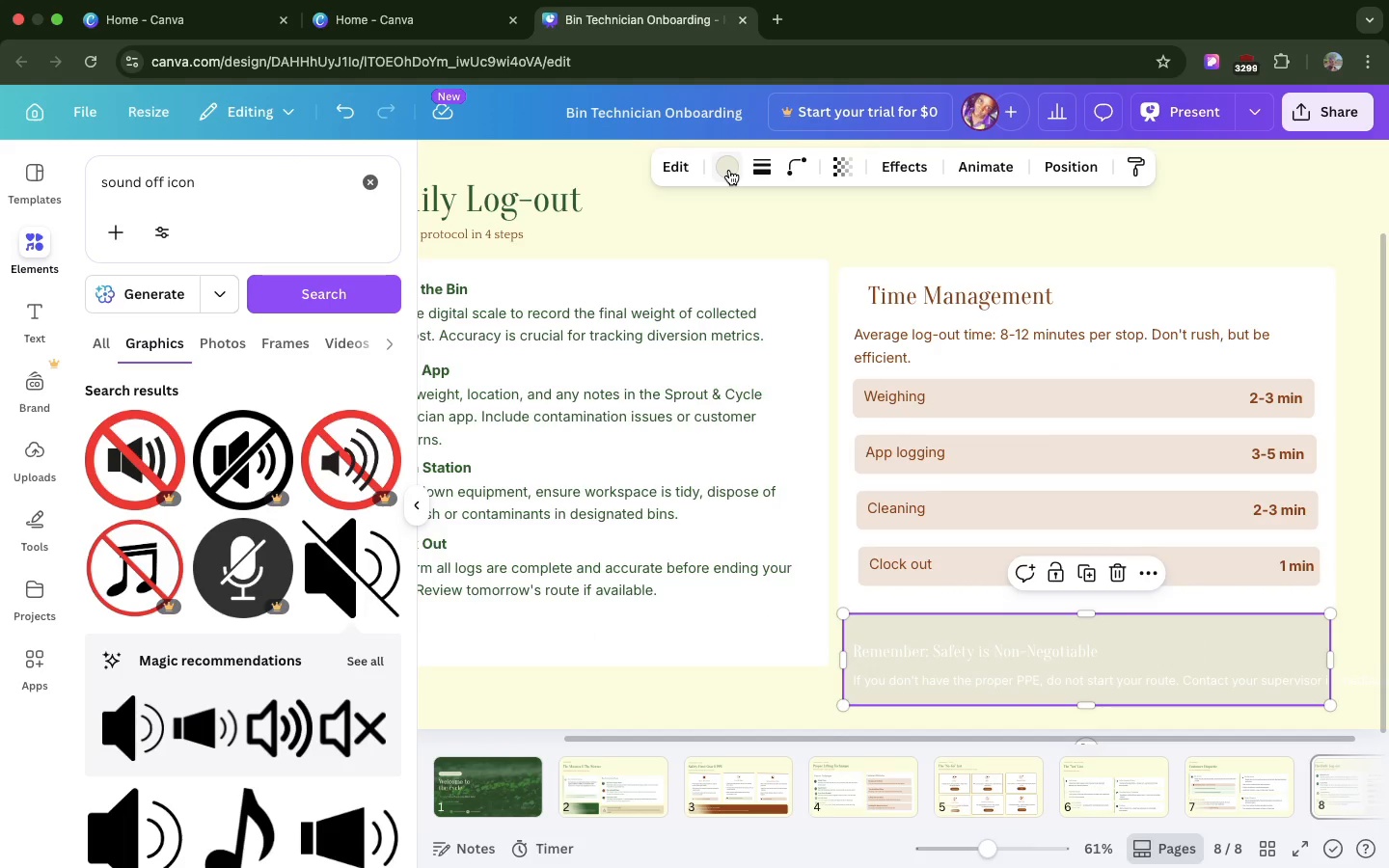 
left_click([729, 170])
 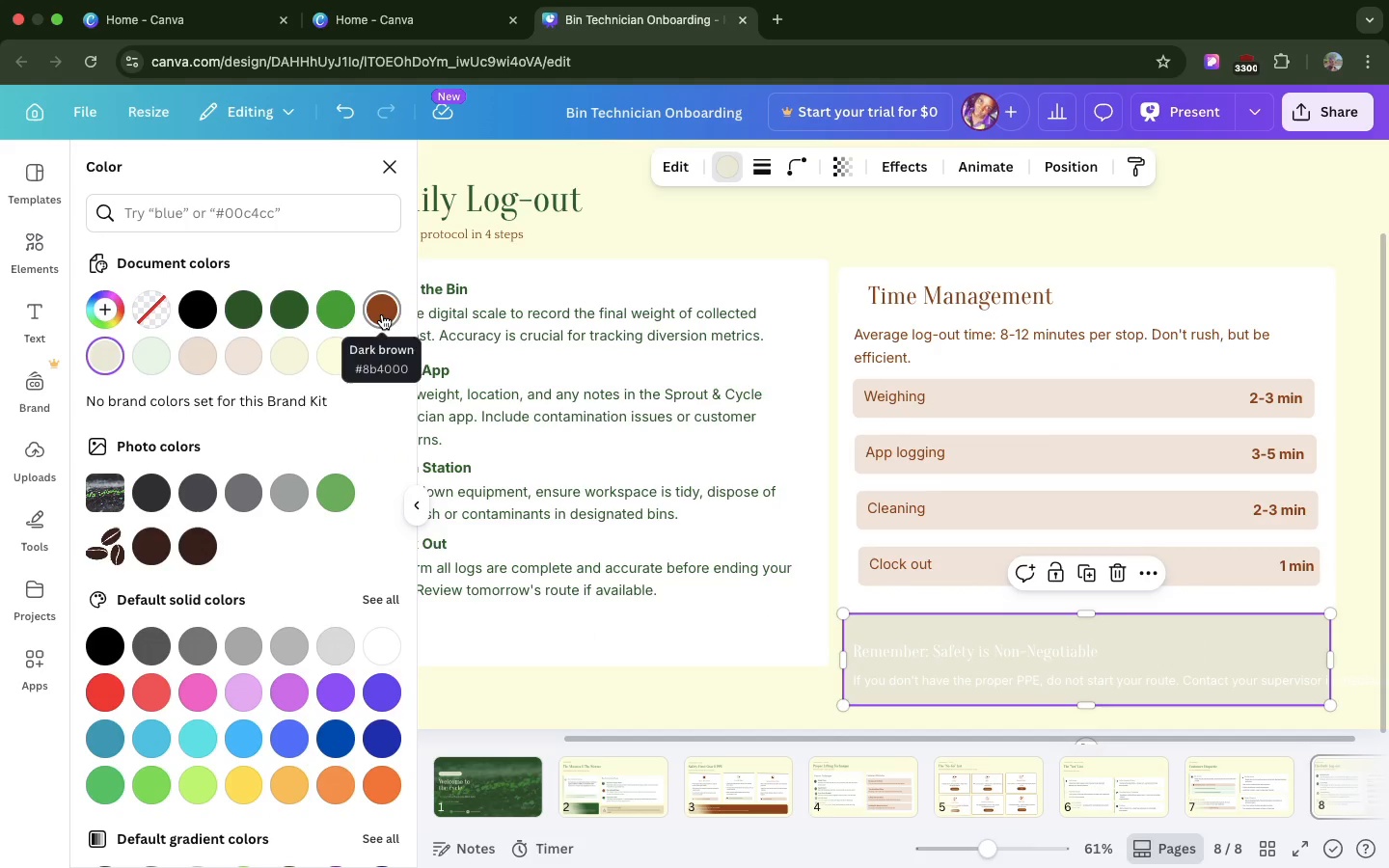 
left_click([382, 314])
 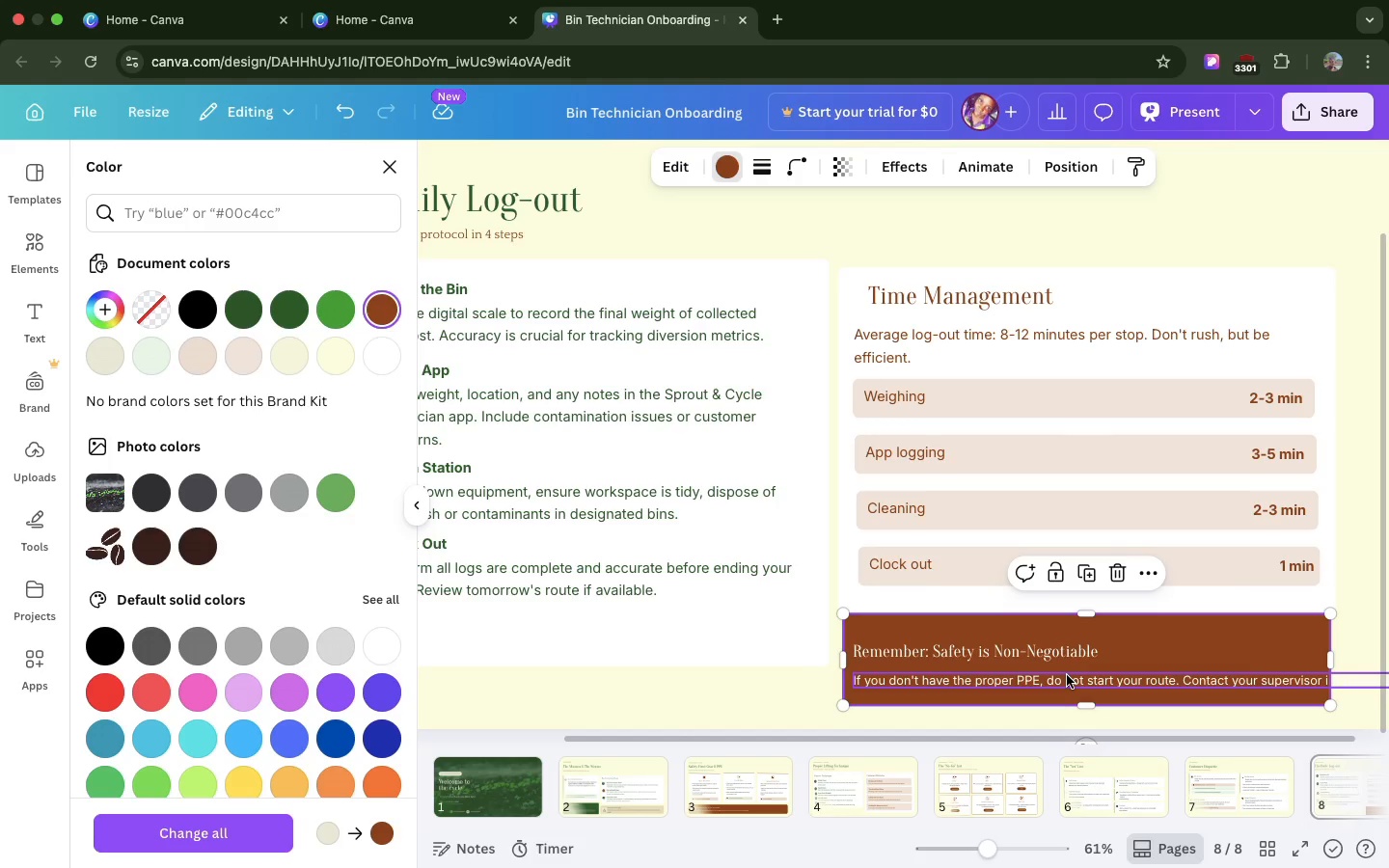 
left_click([1070, 676])
 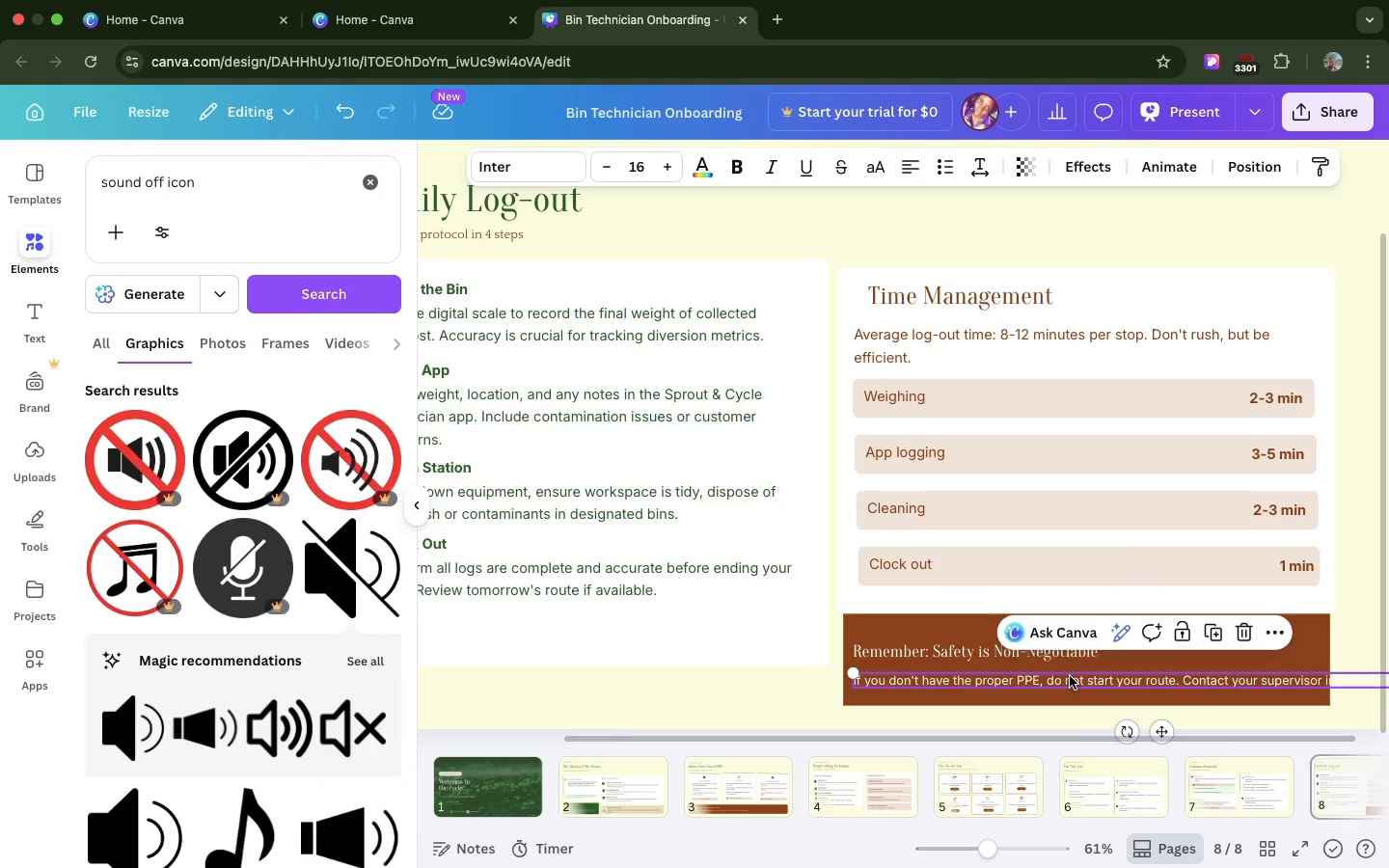 
left_click_drag(start_coordinate=[1375, 679], to_coordinate=[1260, 659])
 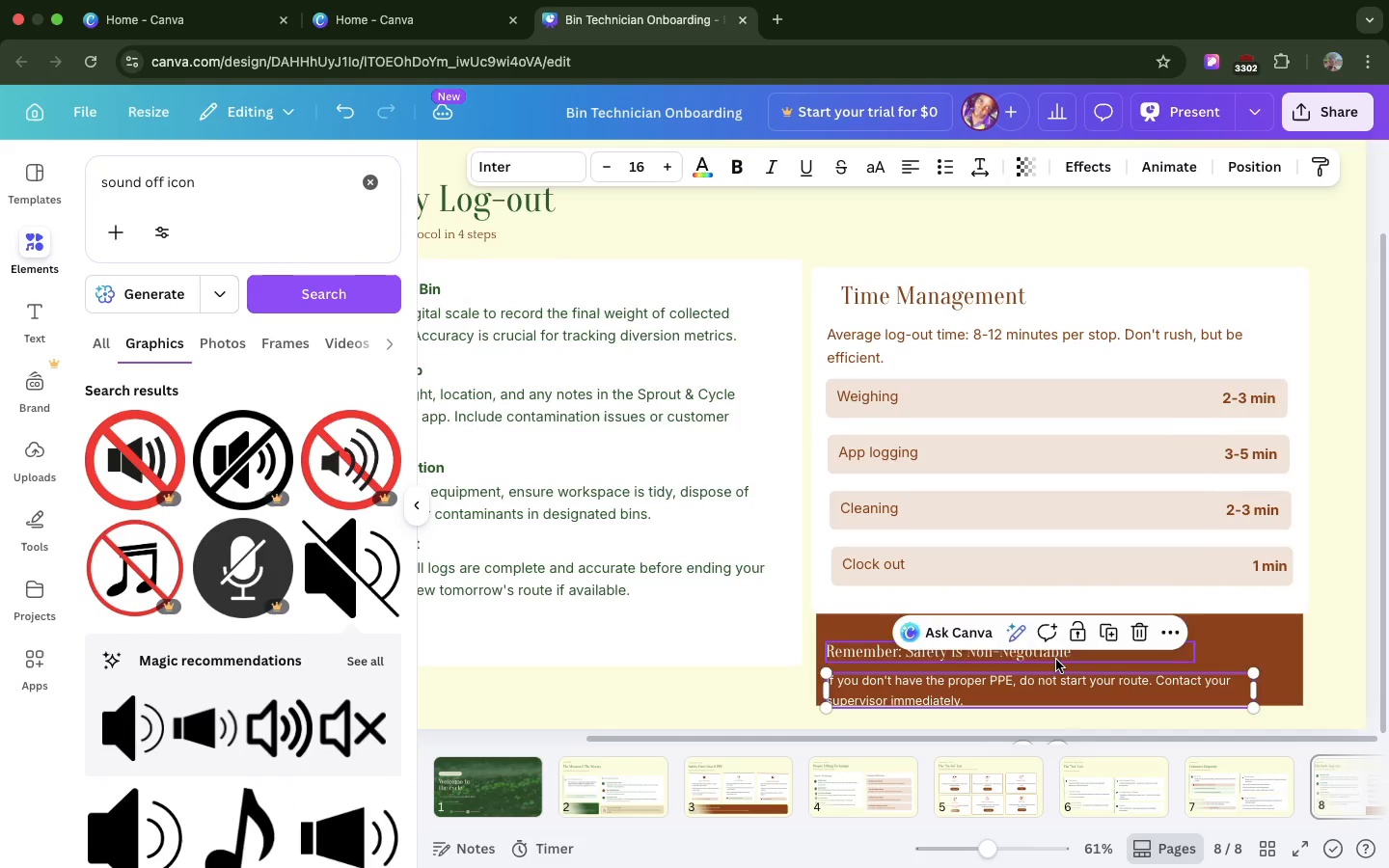 
scroll: coordinate [1070, 676], scroll_direction: down, amount: 28.0
 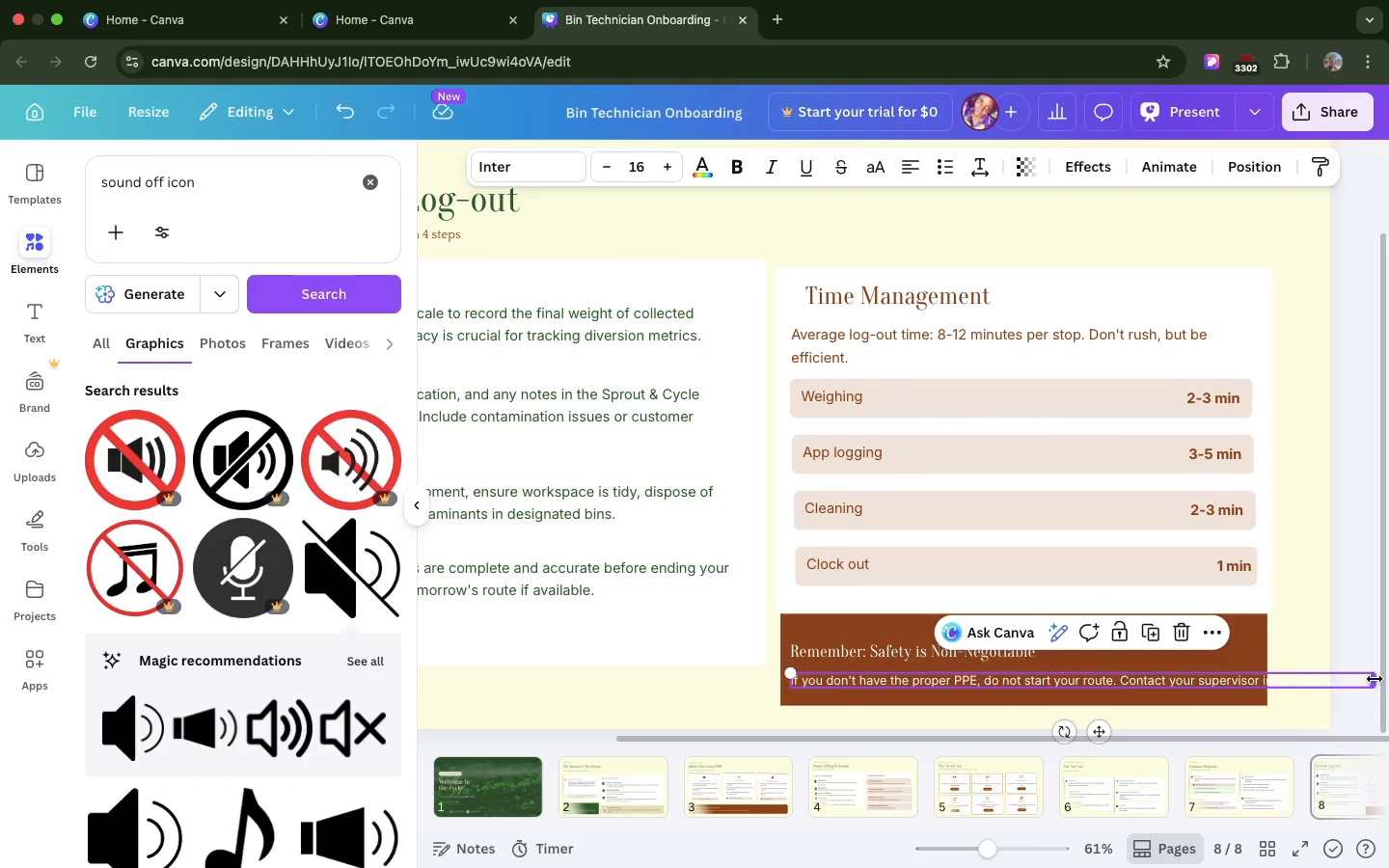 
left_click([1056, 660])
 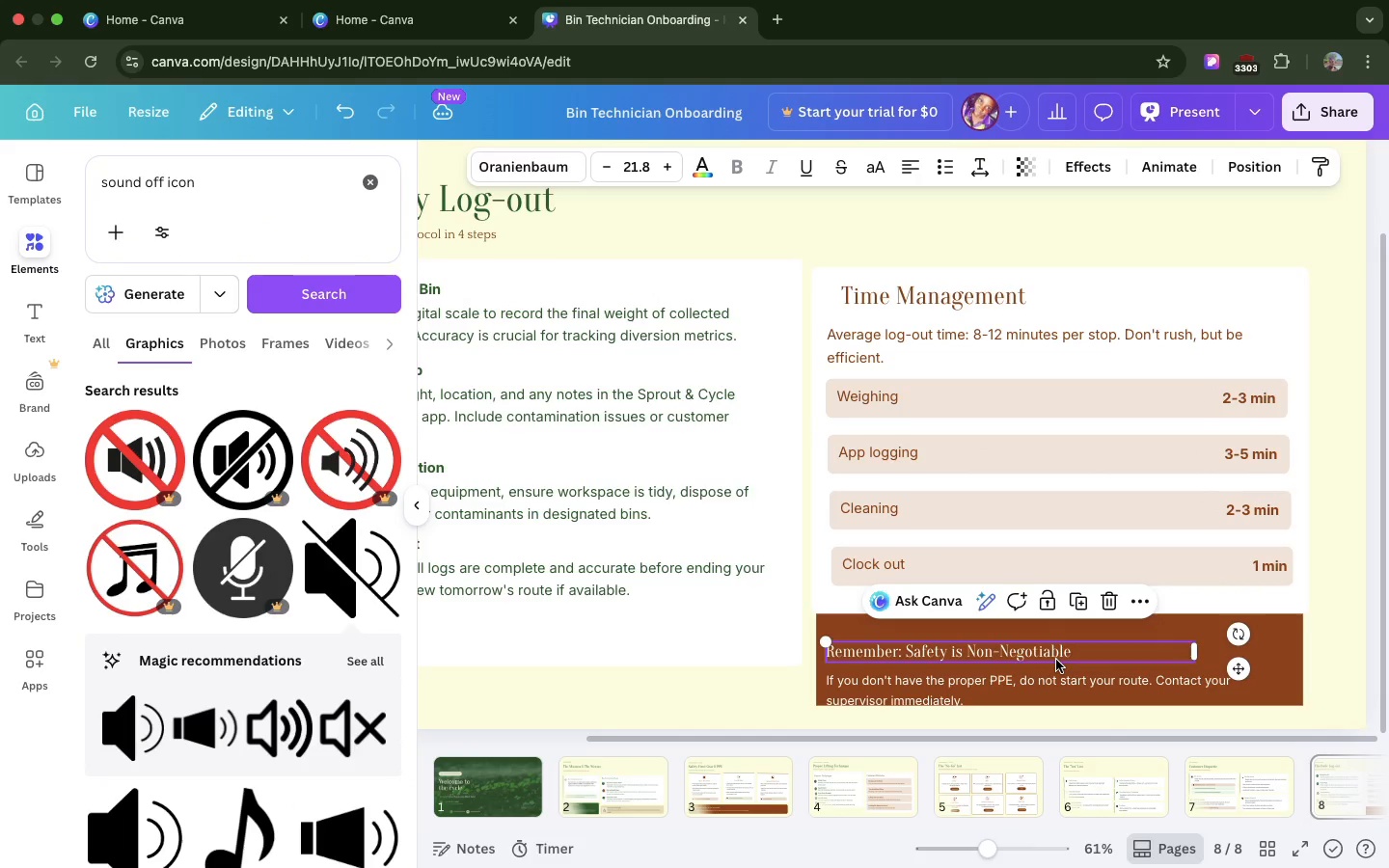 
left_click_drag(start_coordinate=[1056, 660], to_coordinate=[1054, 651])
 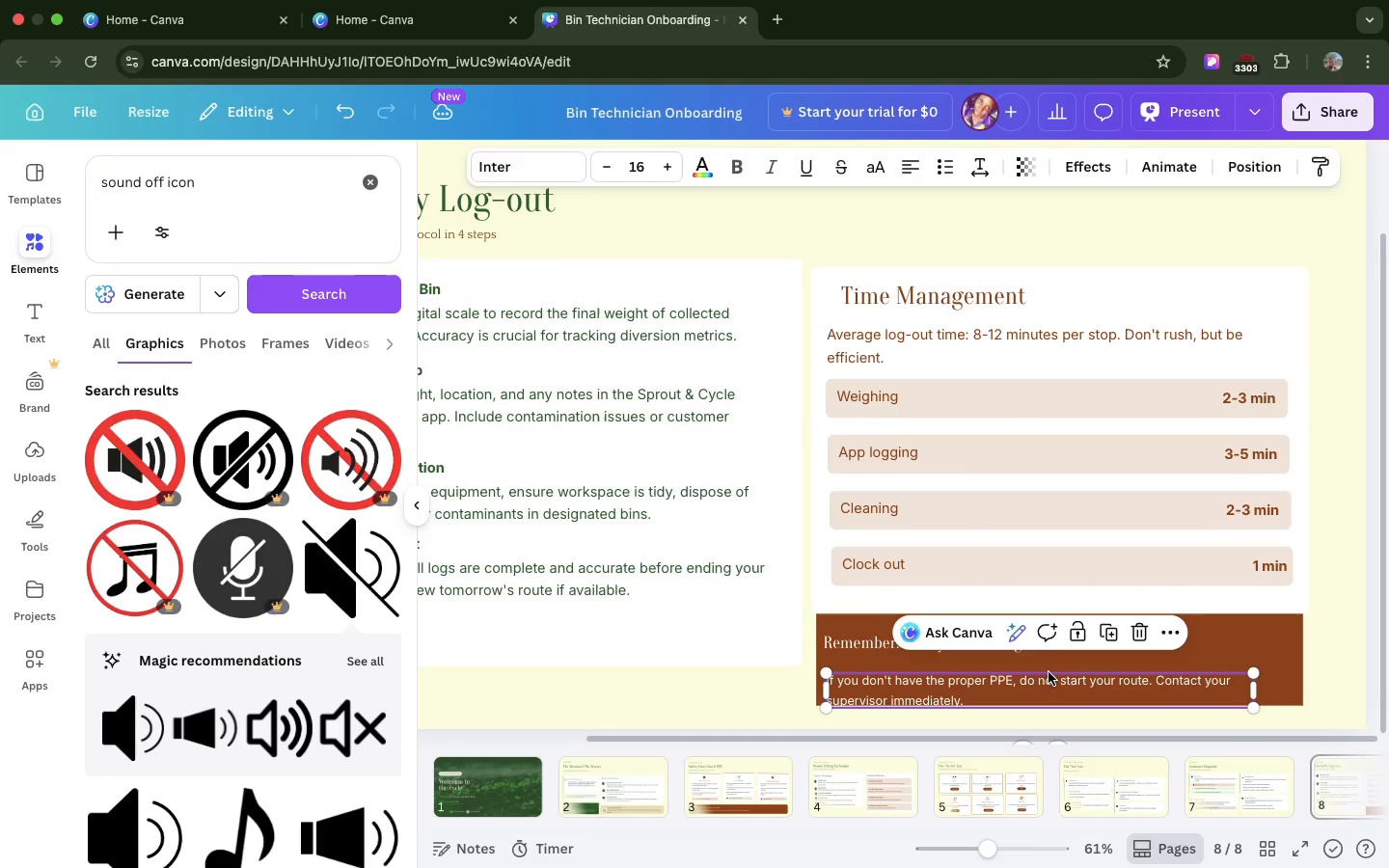 
left_click_drag(start_coordinate=[1049, 672], to_coordinate=[1049, 657])
 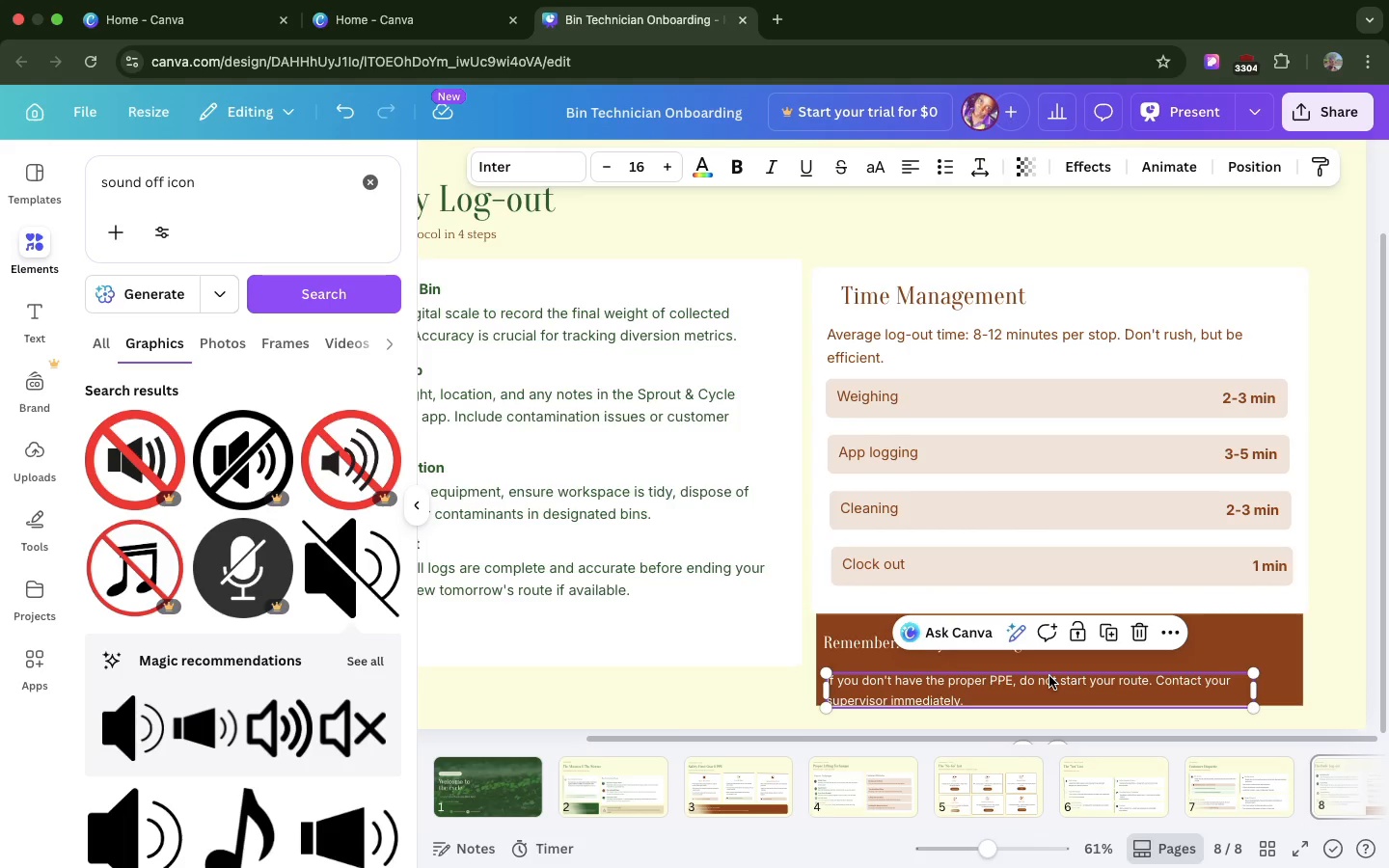 
left_click_drag(start_coordinate=[1049, 676], to_coordinate=[1049, 663])
 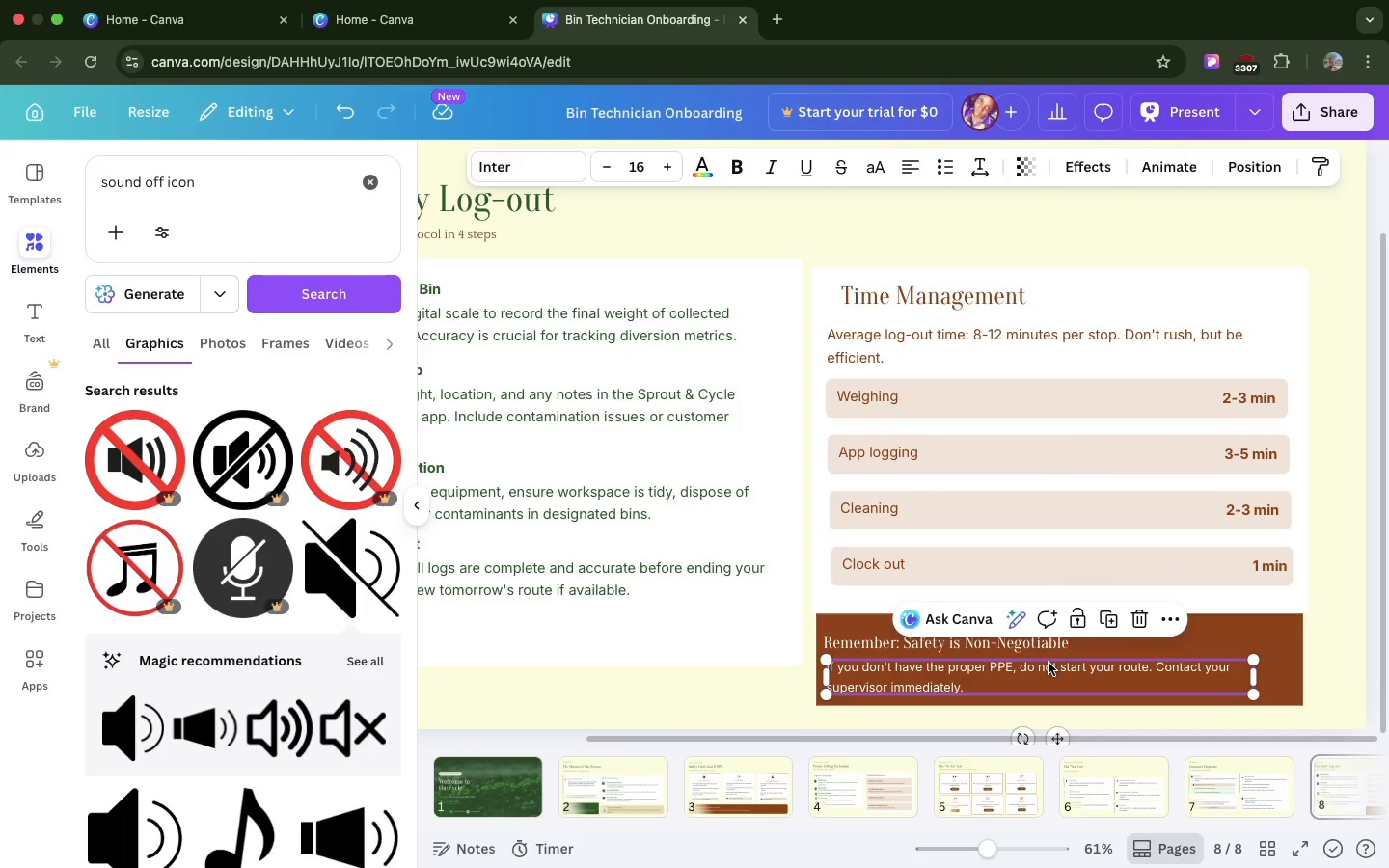 
wait(16.78)
 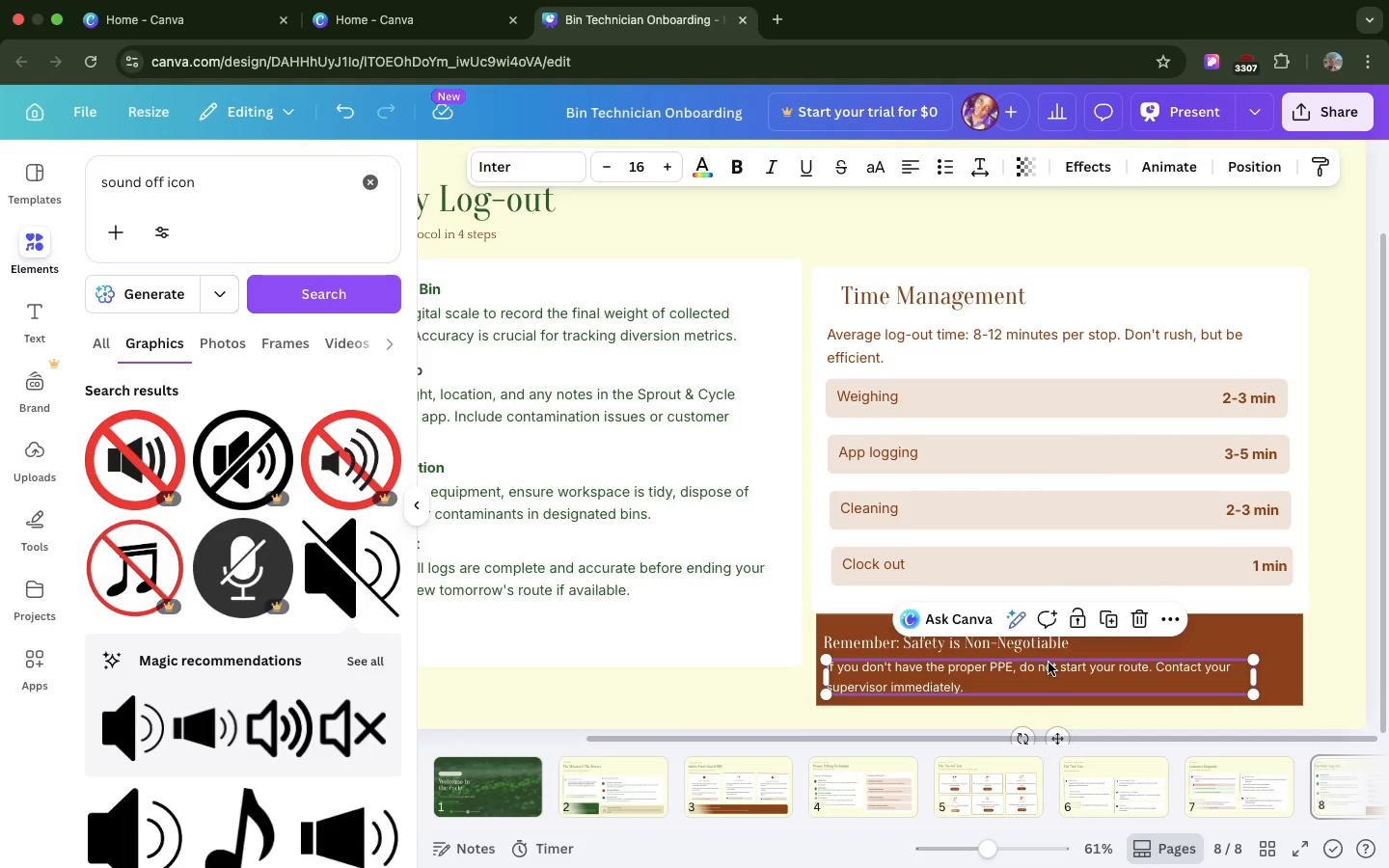 
left_click([990, 645])
 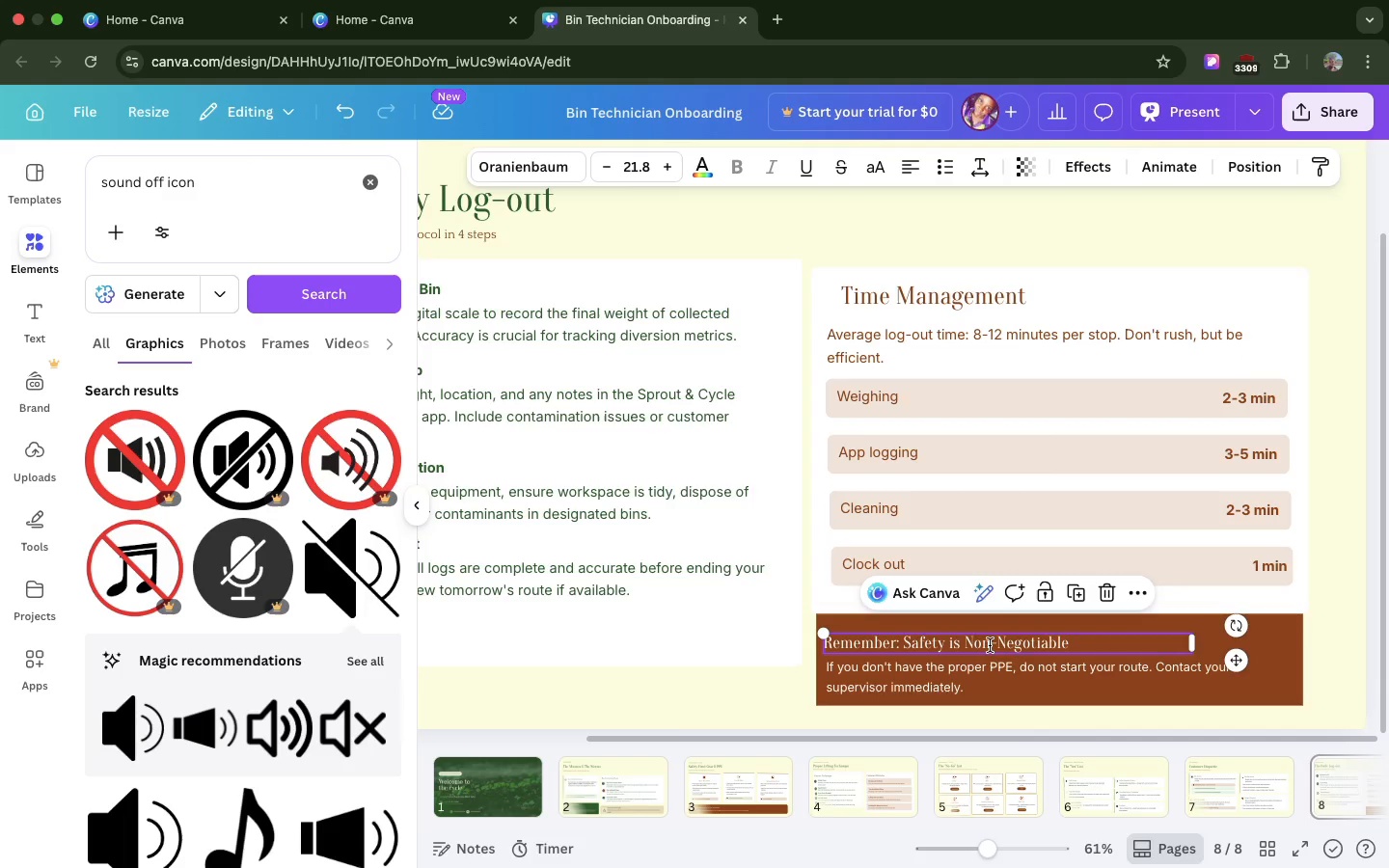 
double_click([990, 645])
 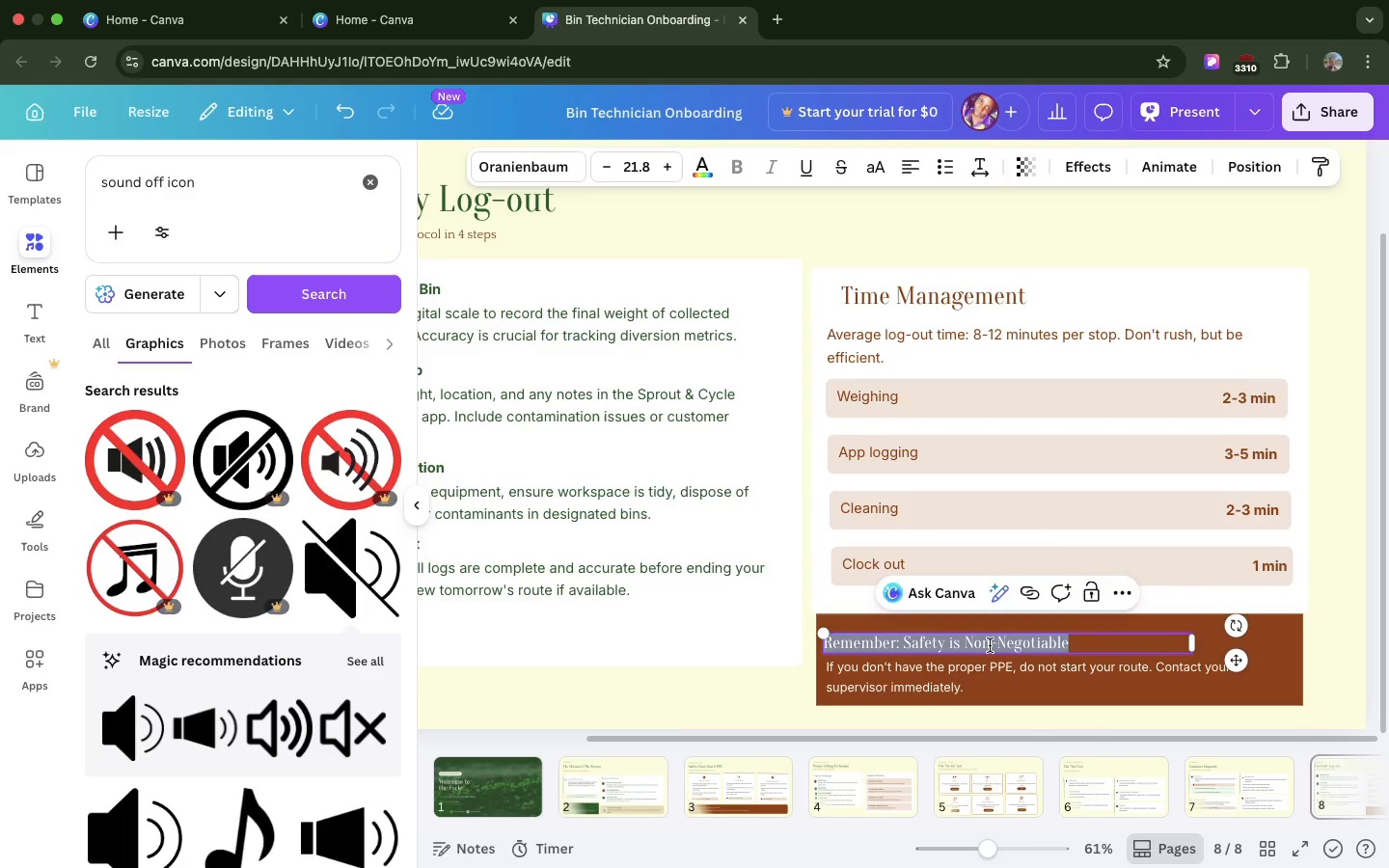 
key(Meta+V)
 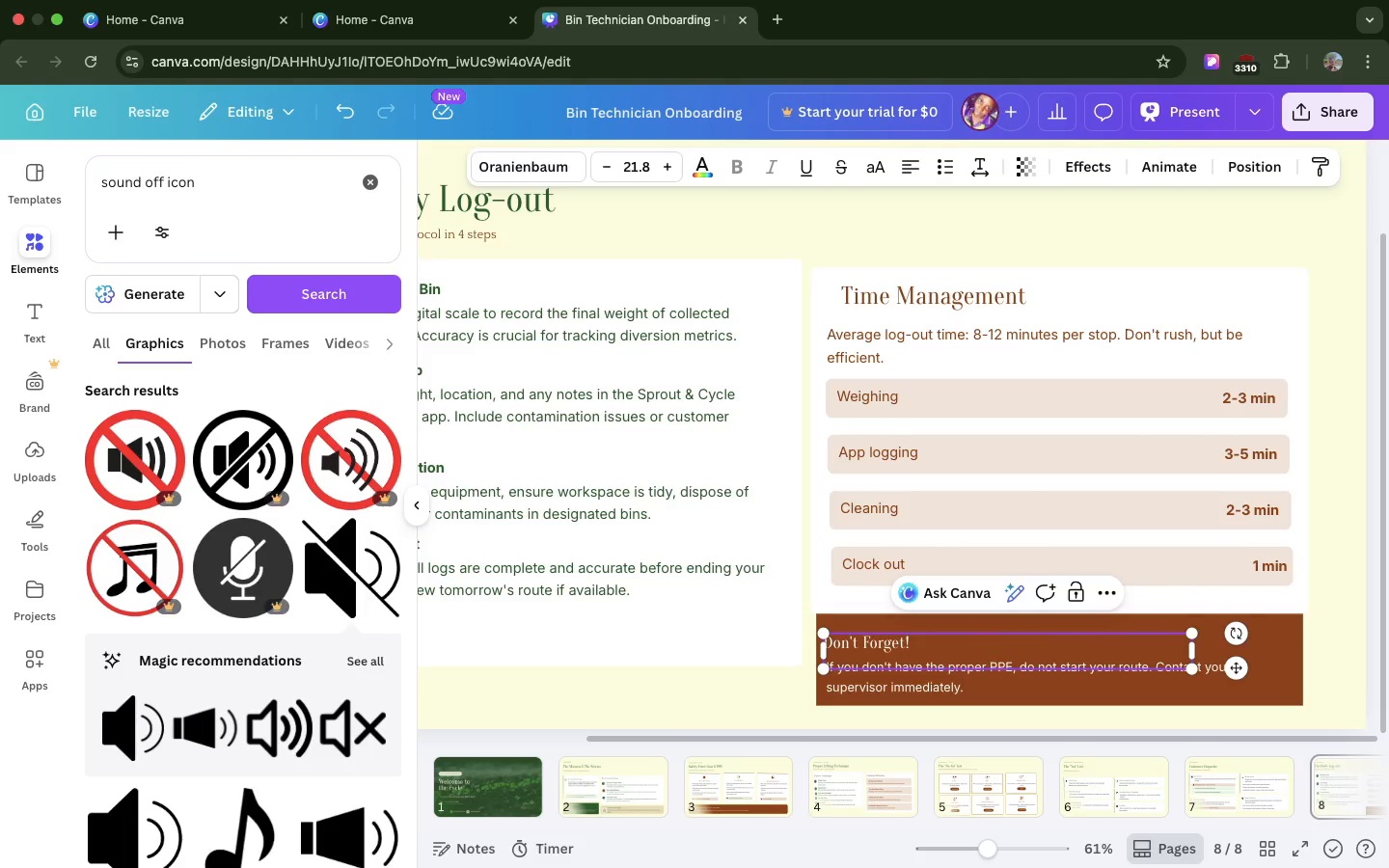 
key(Backspace)
 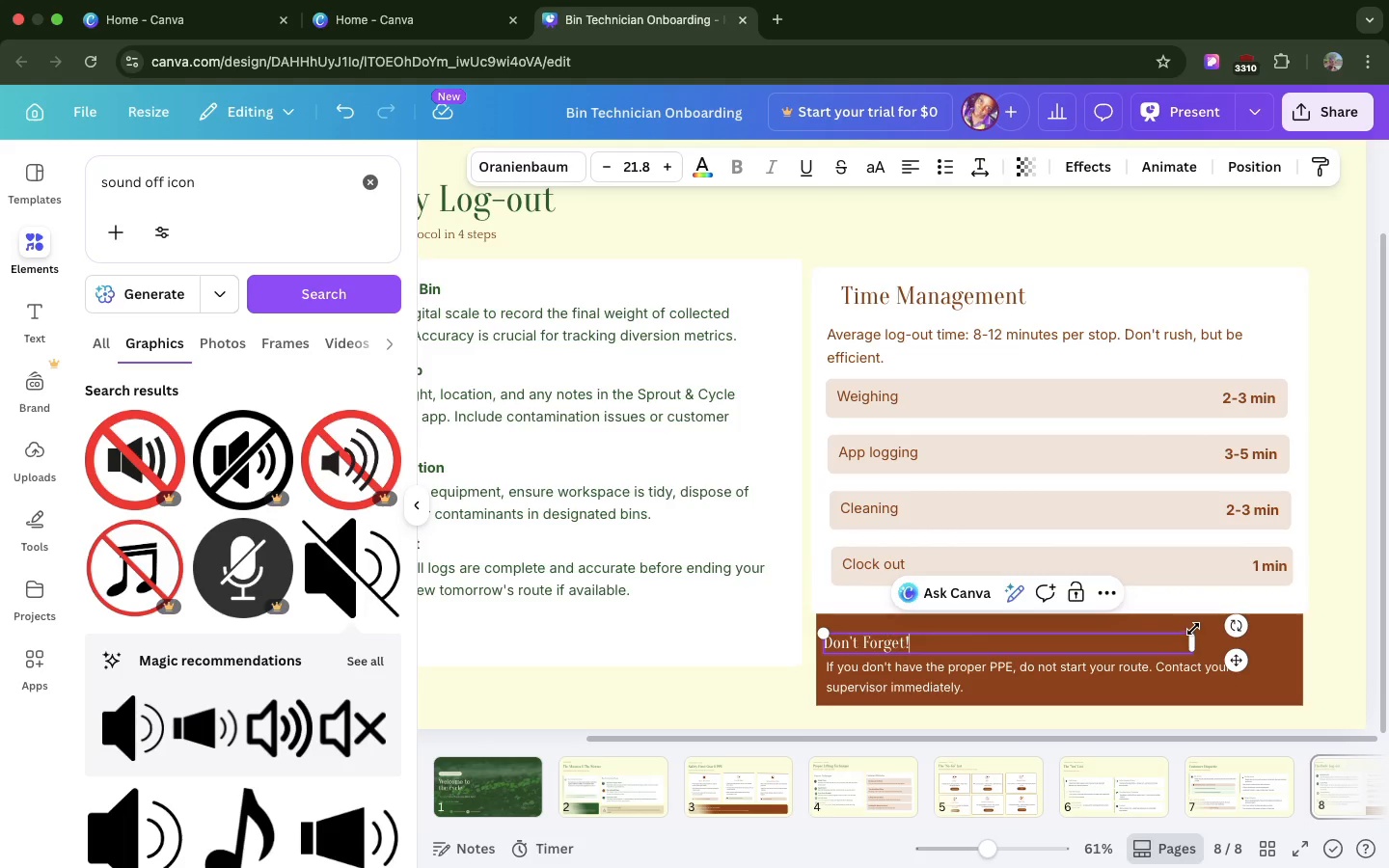 
left_click([1193, 629])
 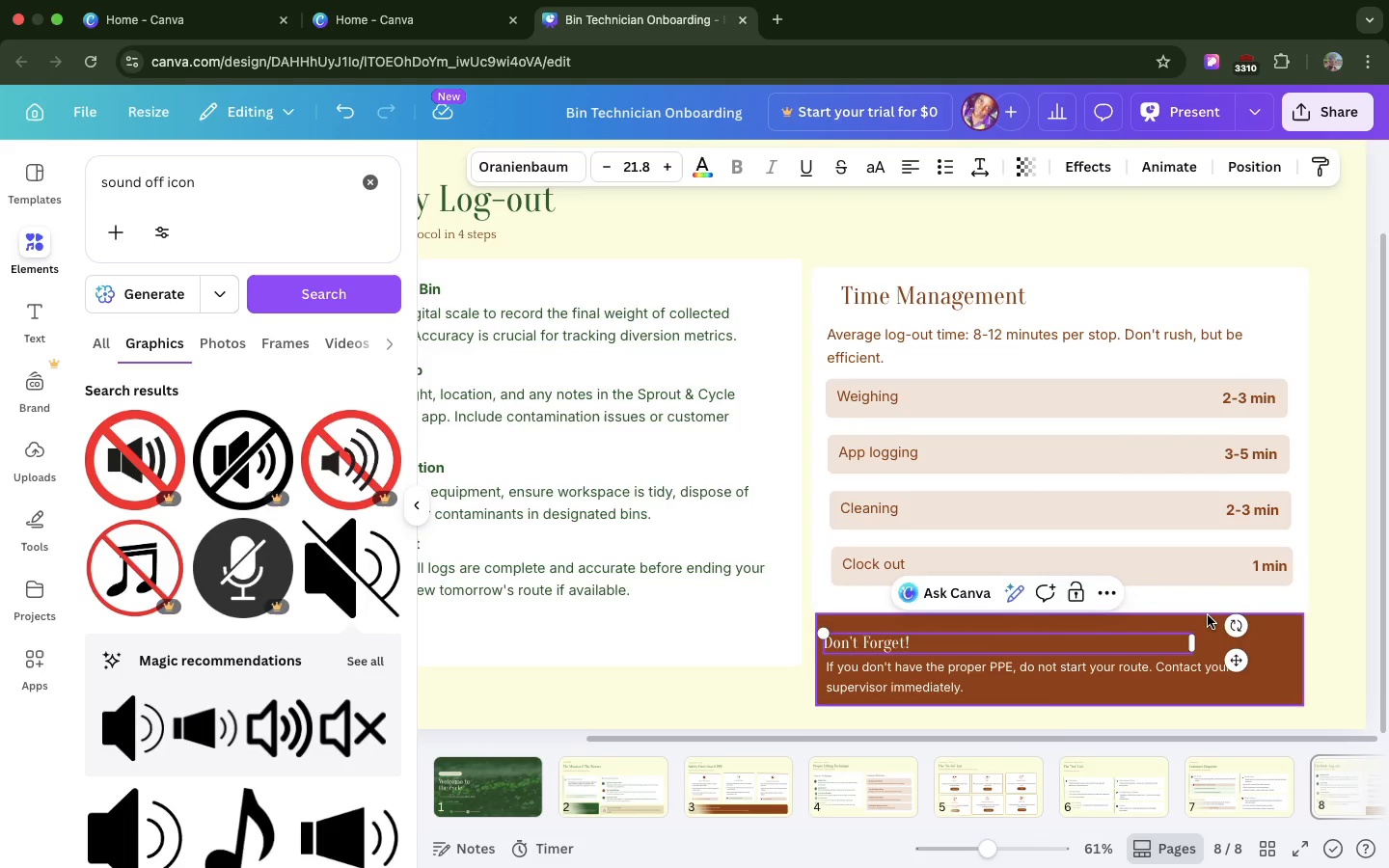 
left_click([1208, 615])
 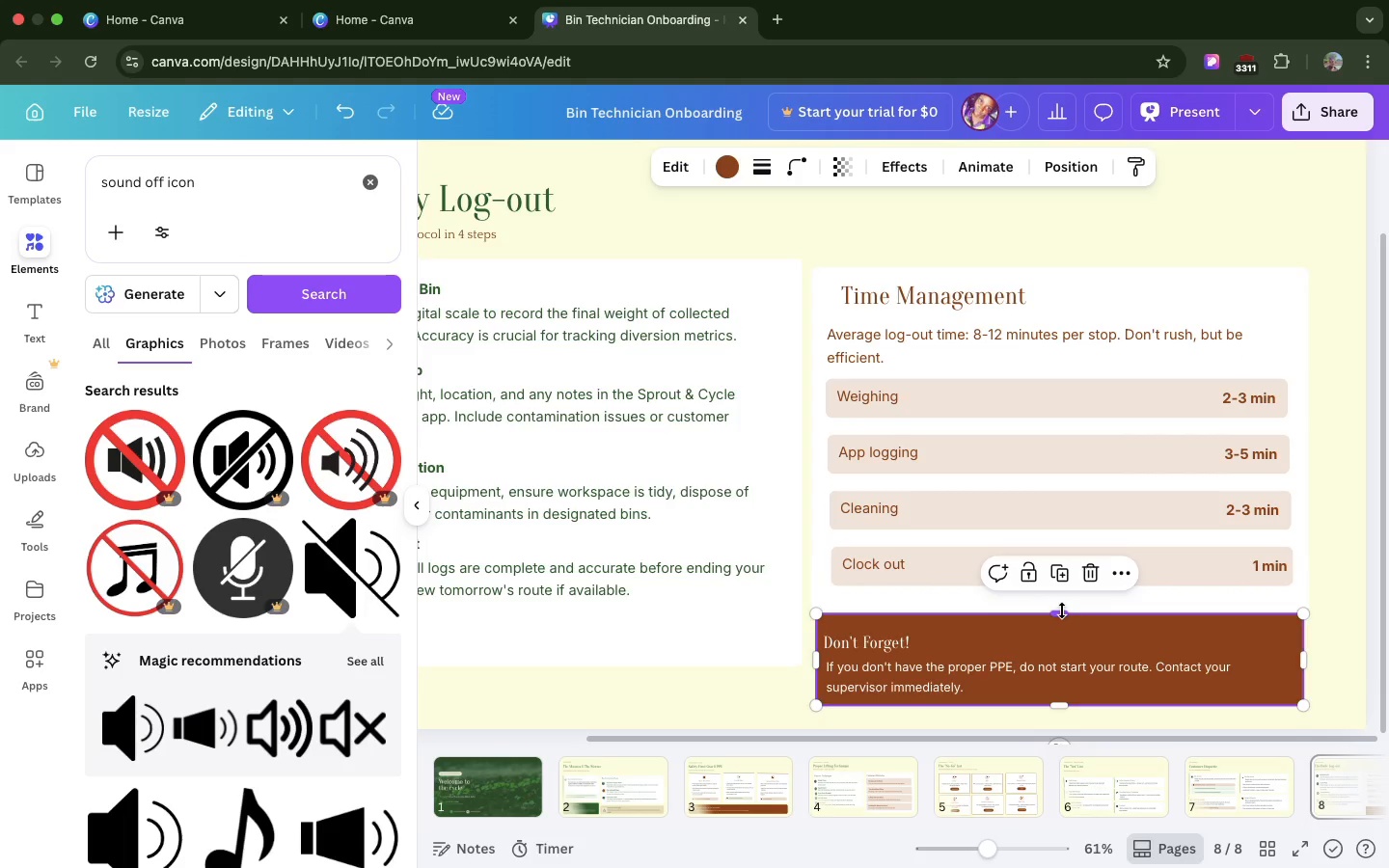 
left_click_drag(start_coordinate=[1062, 610], to_coordinate=[1062, 617])
 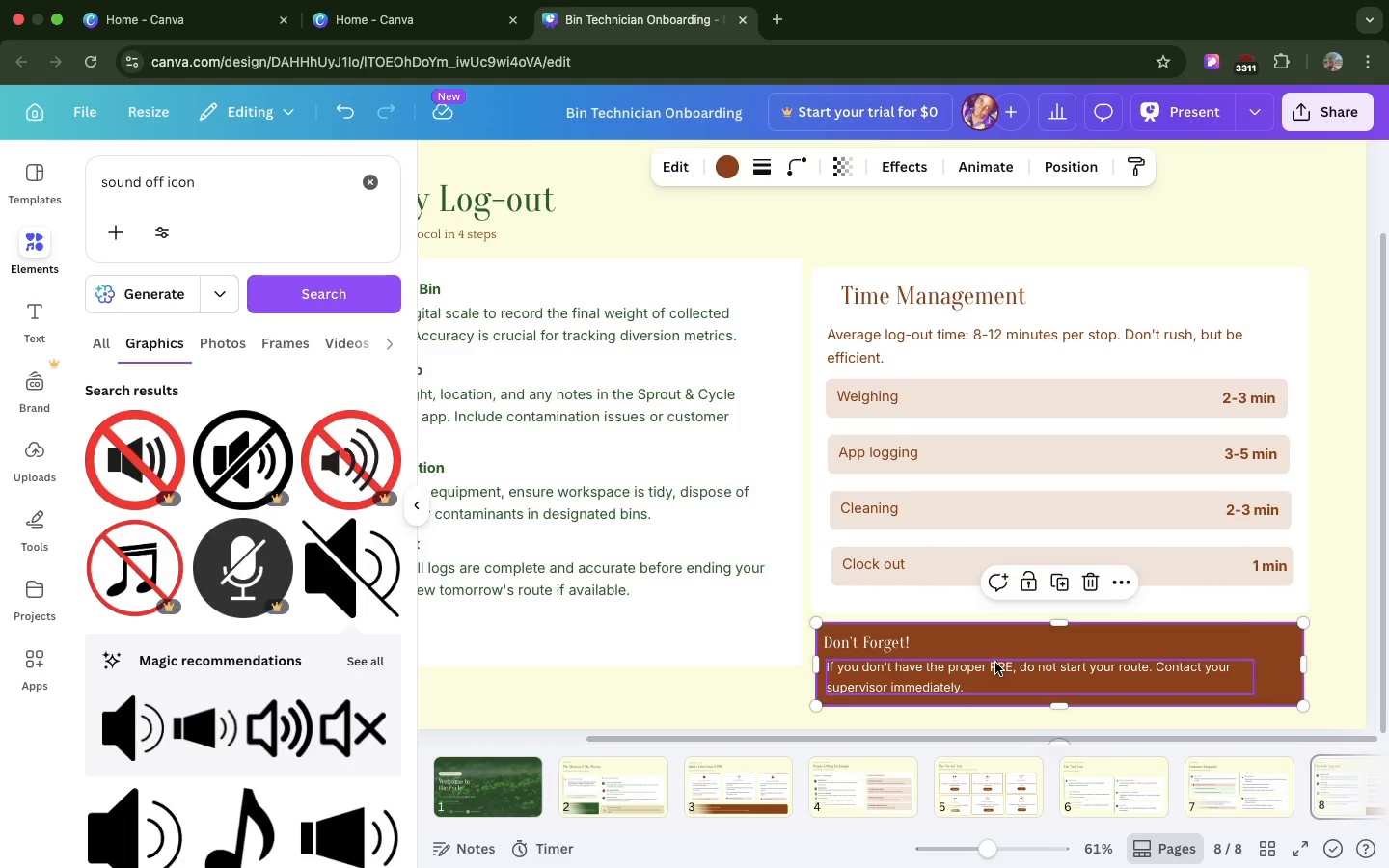 
left_click([995, 663])
 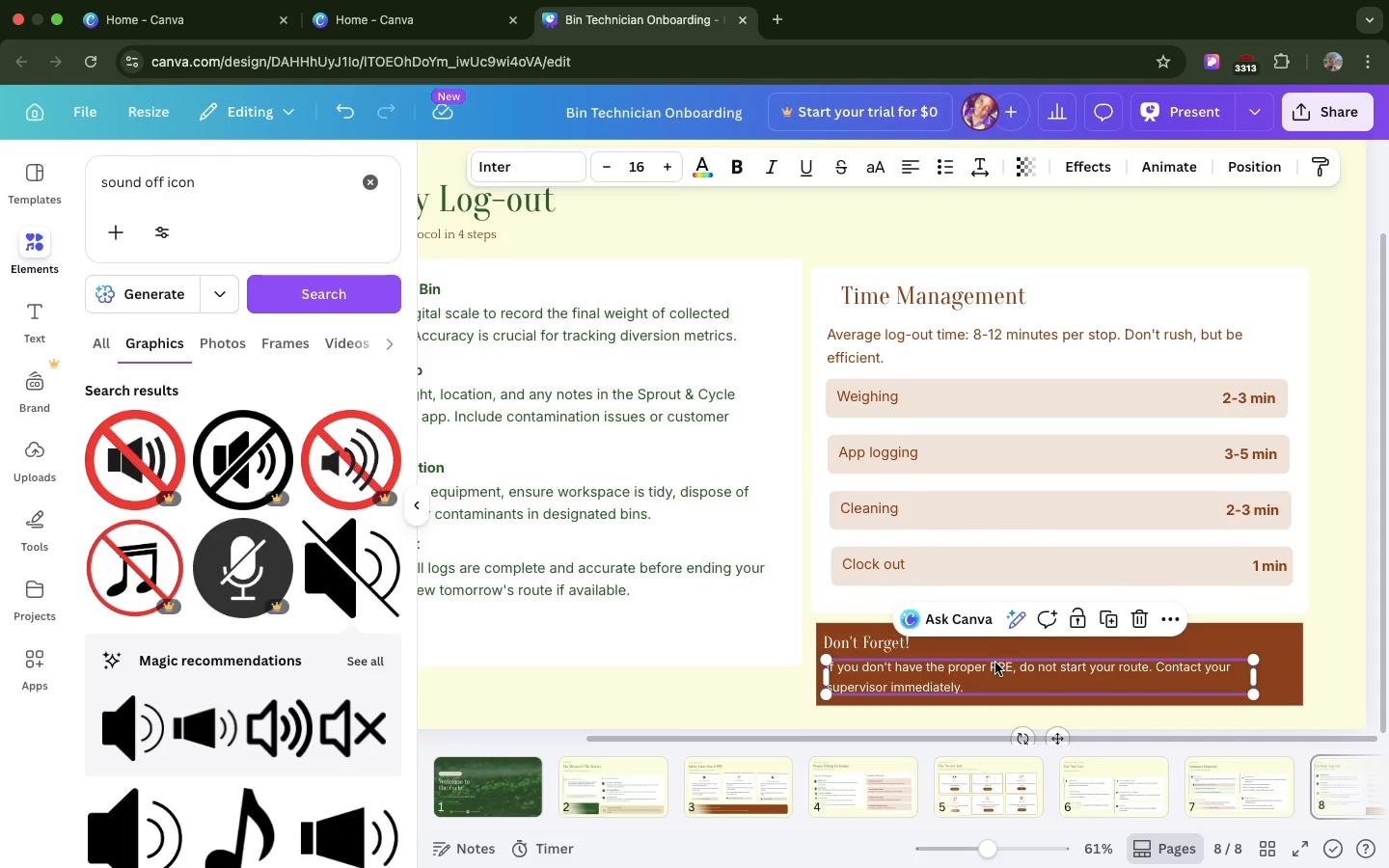 
double_click([993, 661])
 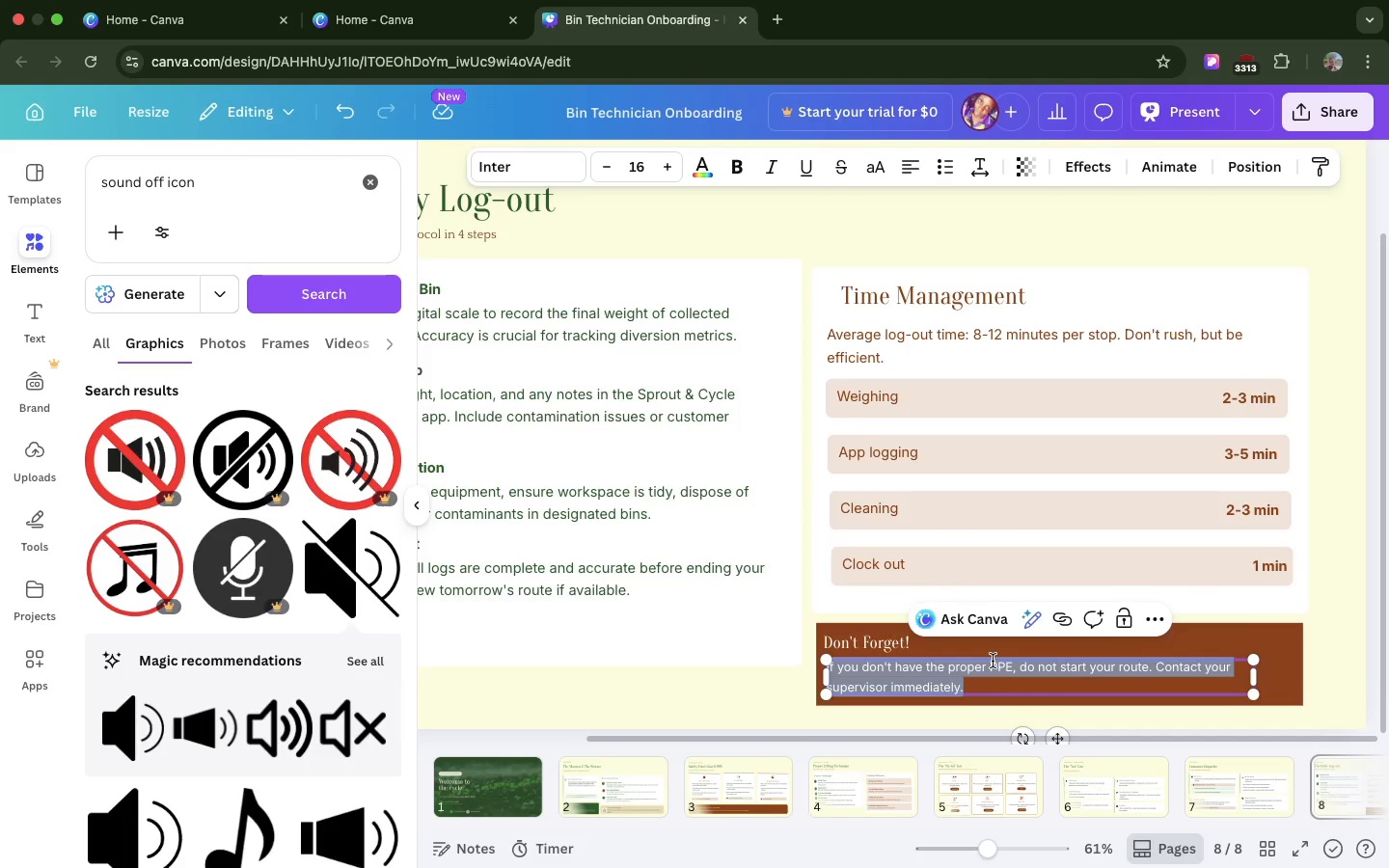 
triple_click([993, 661])